 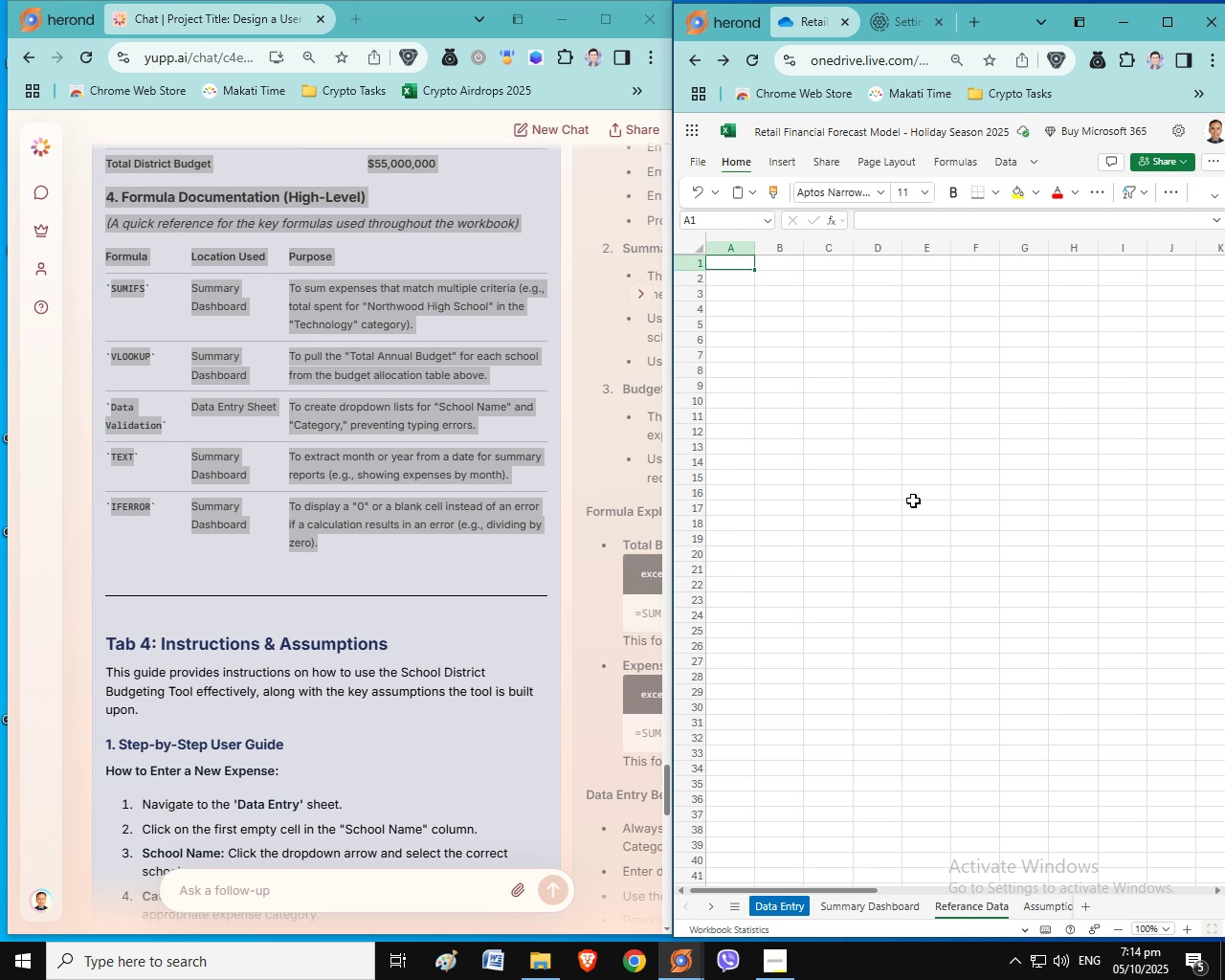 
scroll: coordinate [862, 498], scroll_direction: up, amount: 11.0
 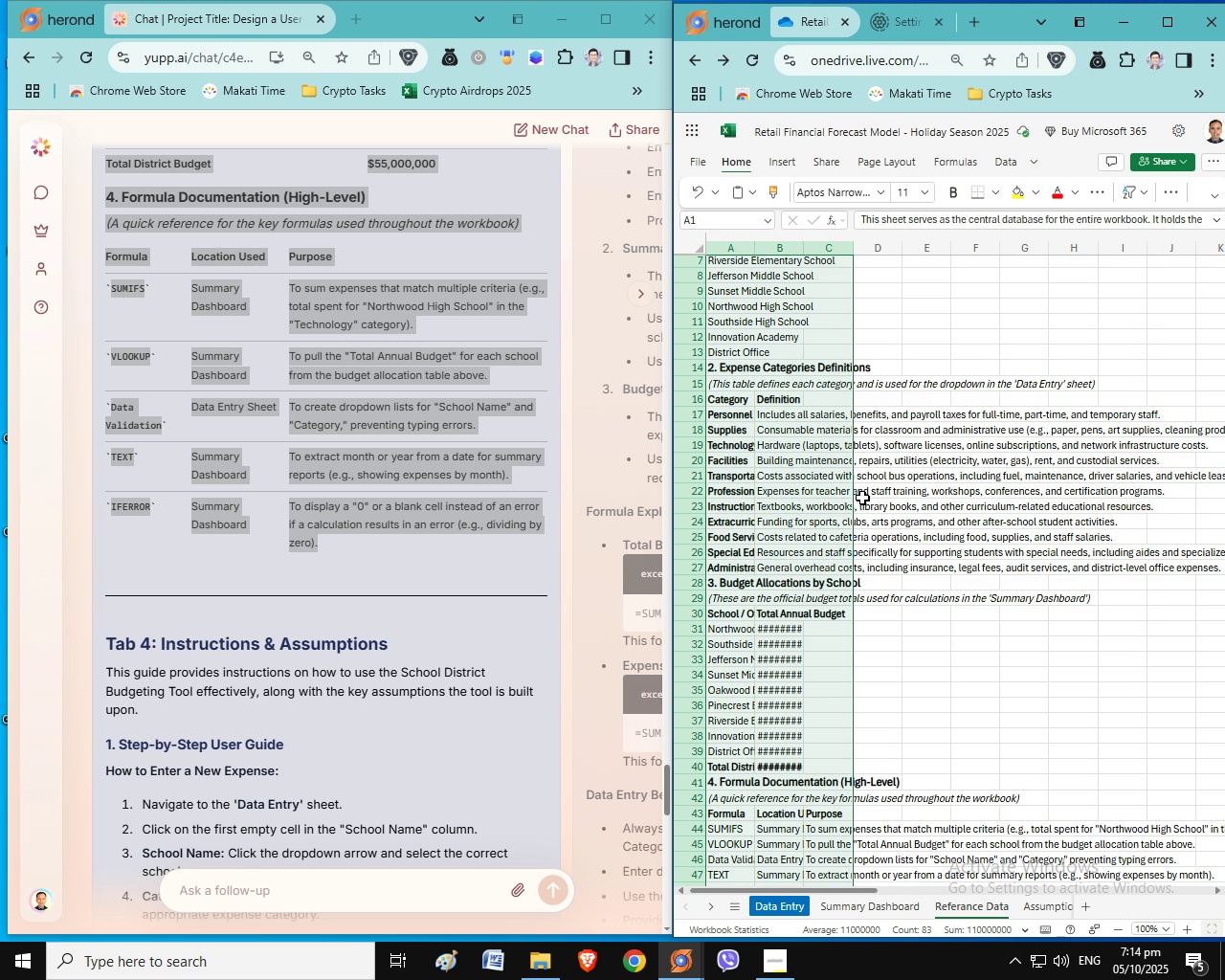 
scroll: coordinate [862, 498], scroll_direction: down, amount: 1.0
 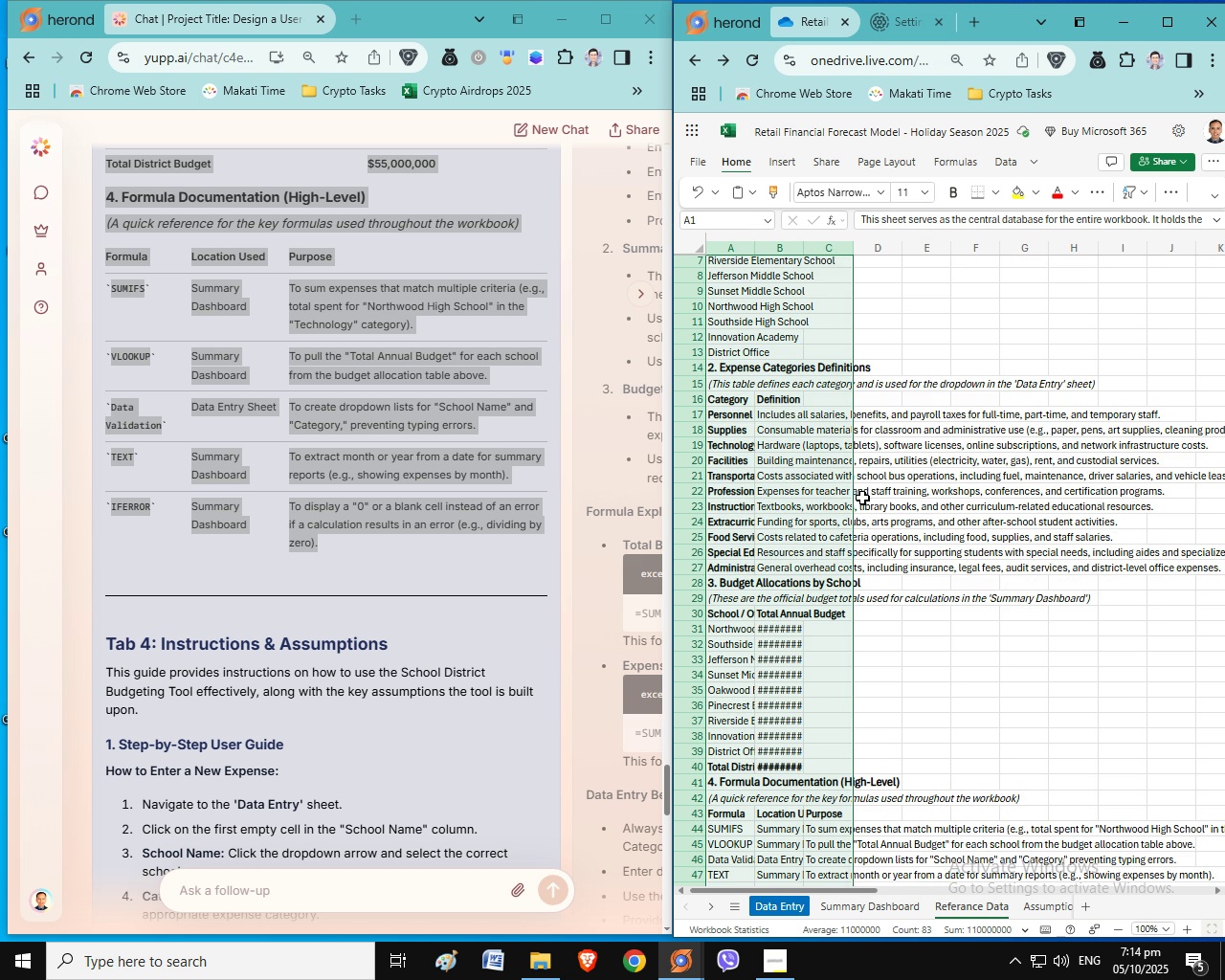 
scroll: coordinate [893, 472], scroll_direction: up, amount: 8.0
 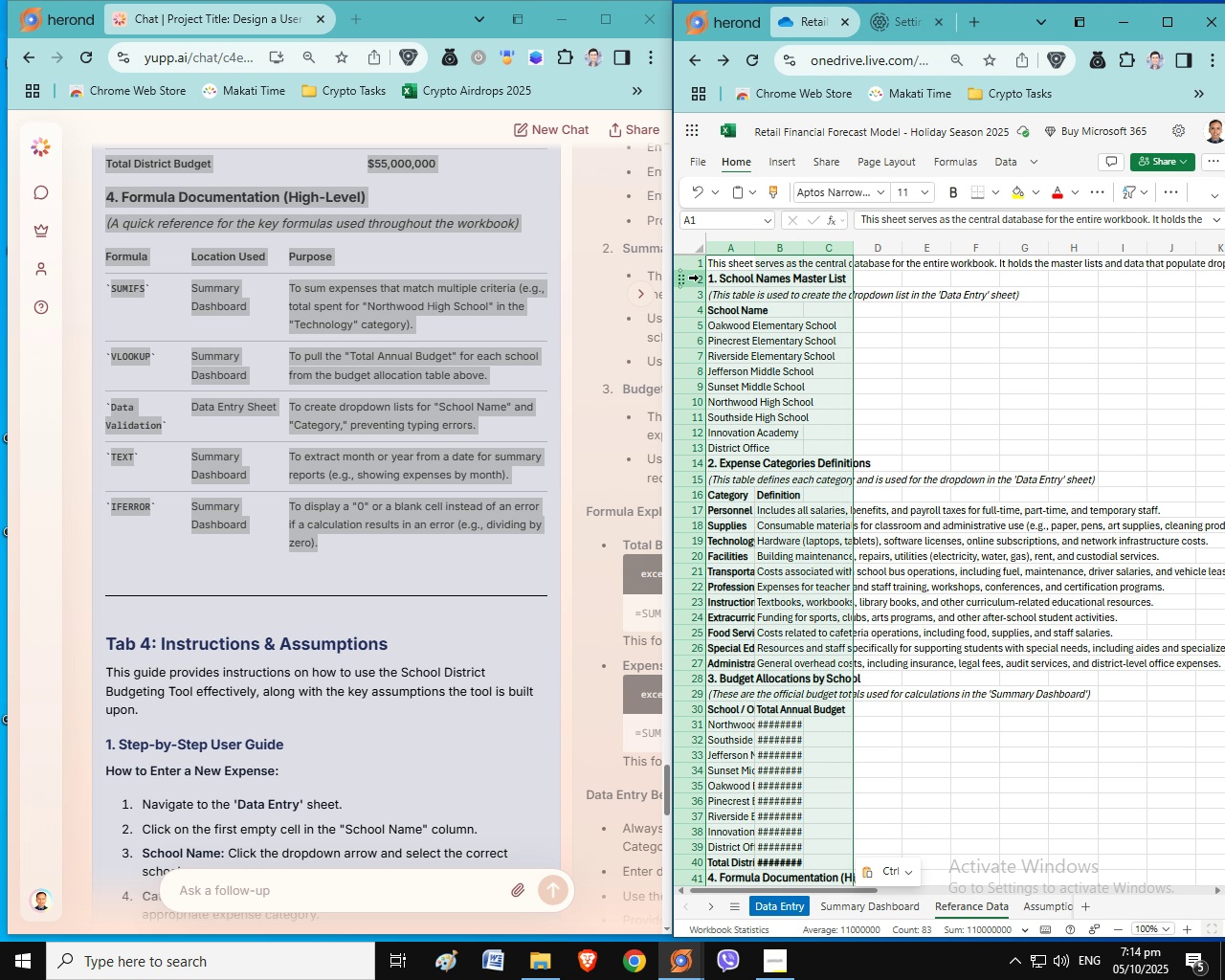 
left_click([698, 278])
 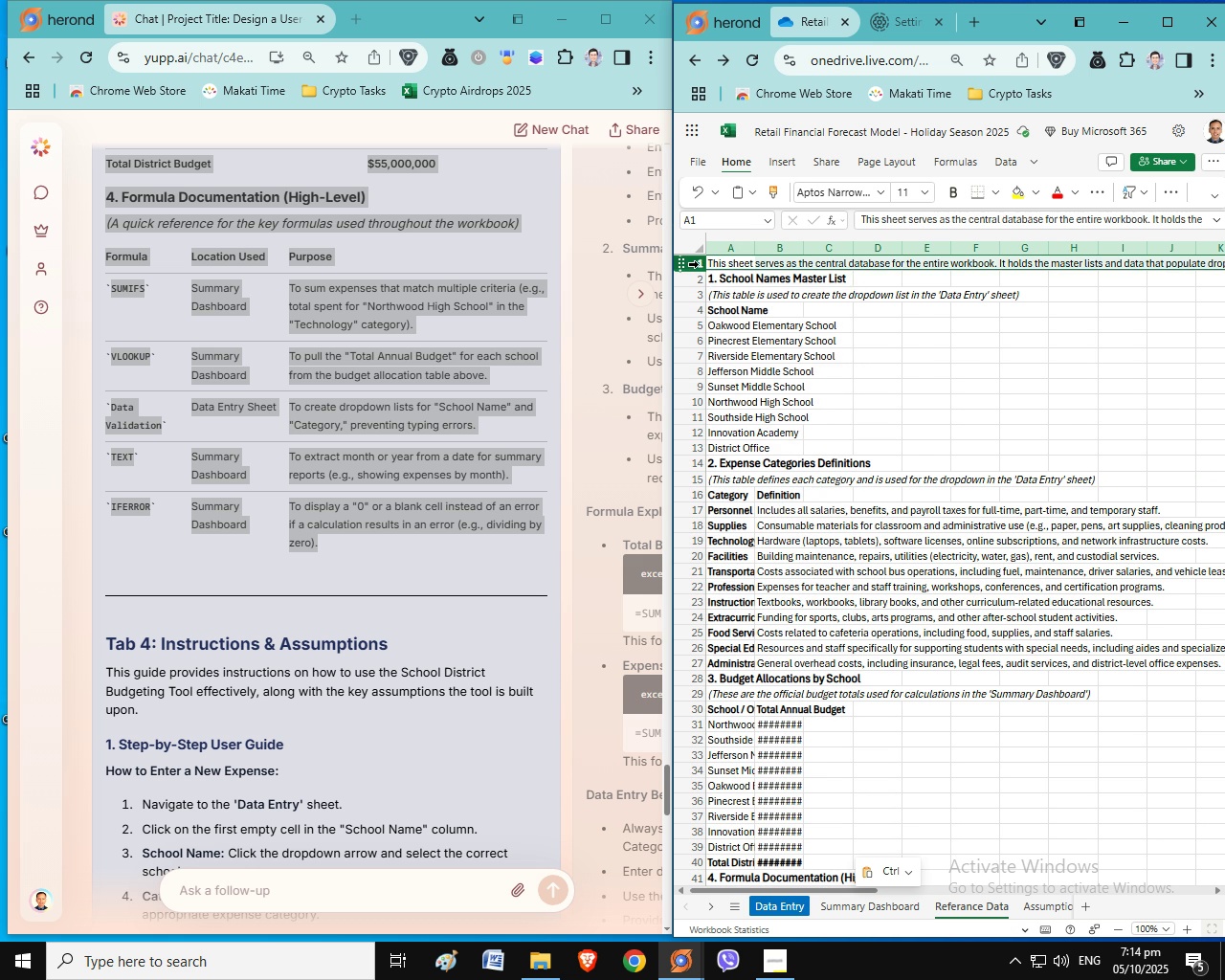 
right_click([698, 264])
 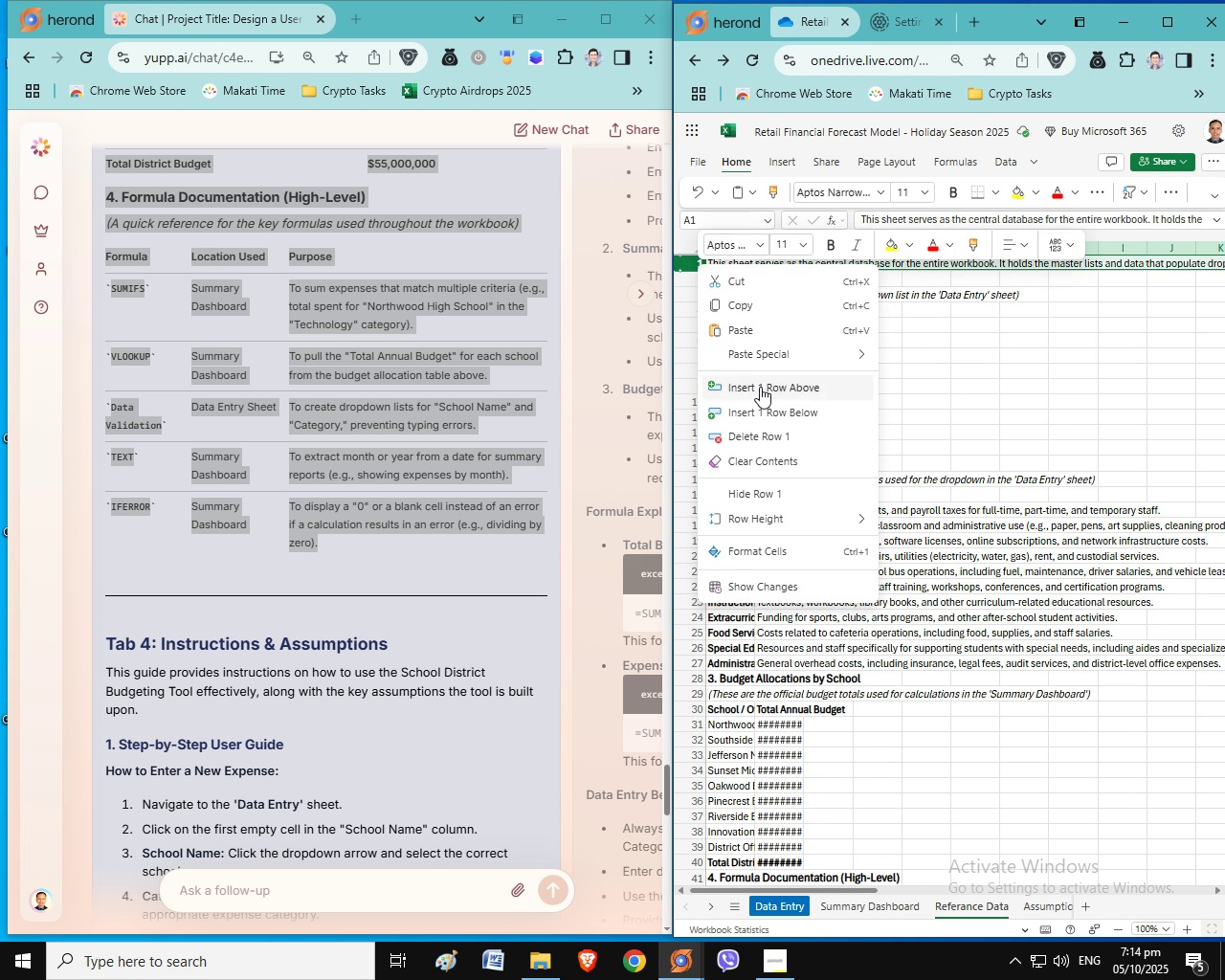 
left_click([760, 387])
 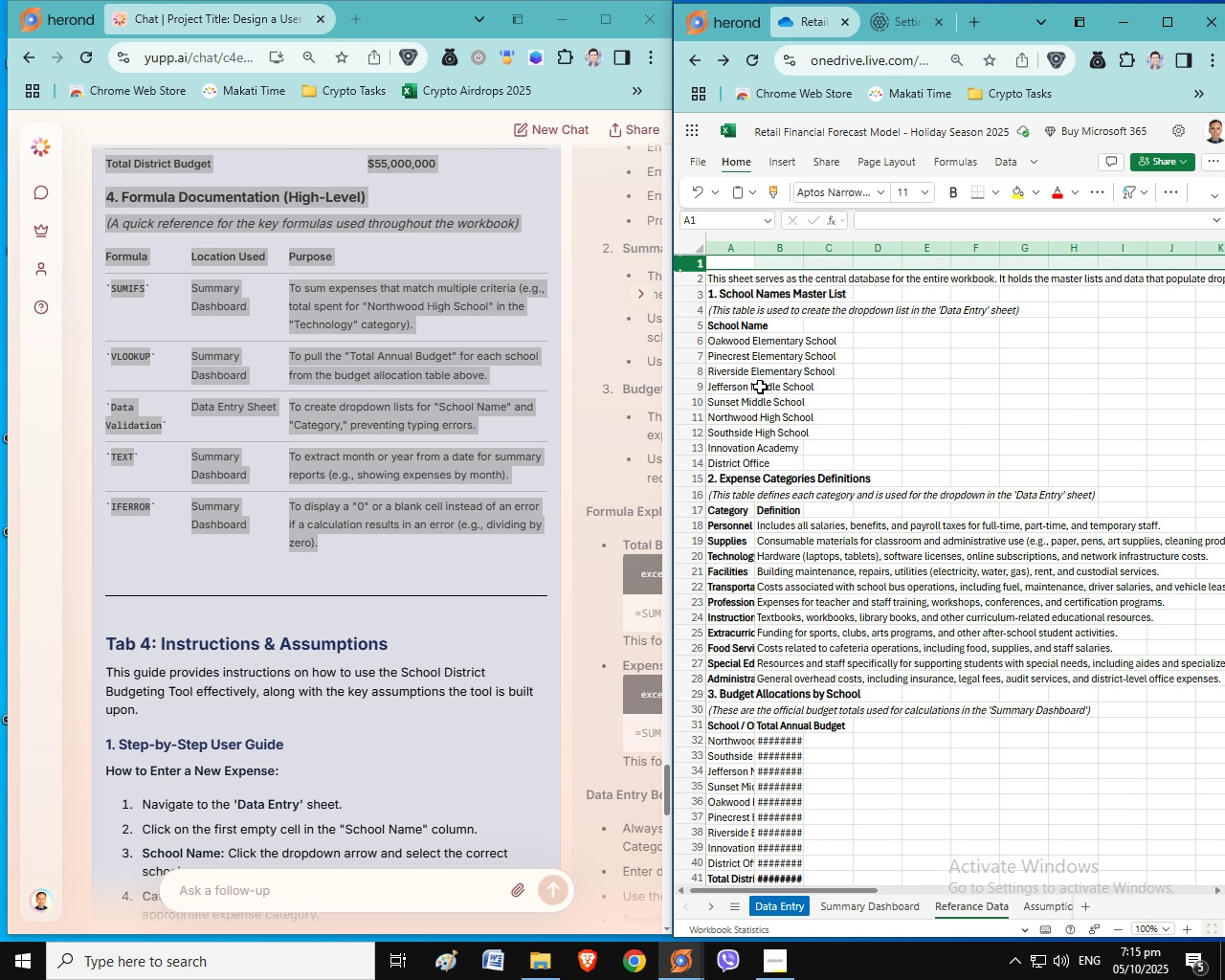 
wait(43.73)
 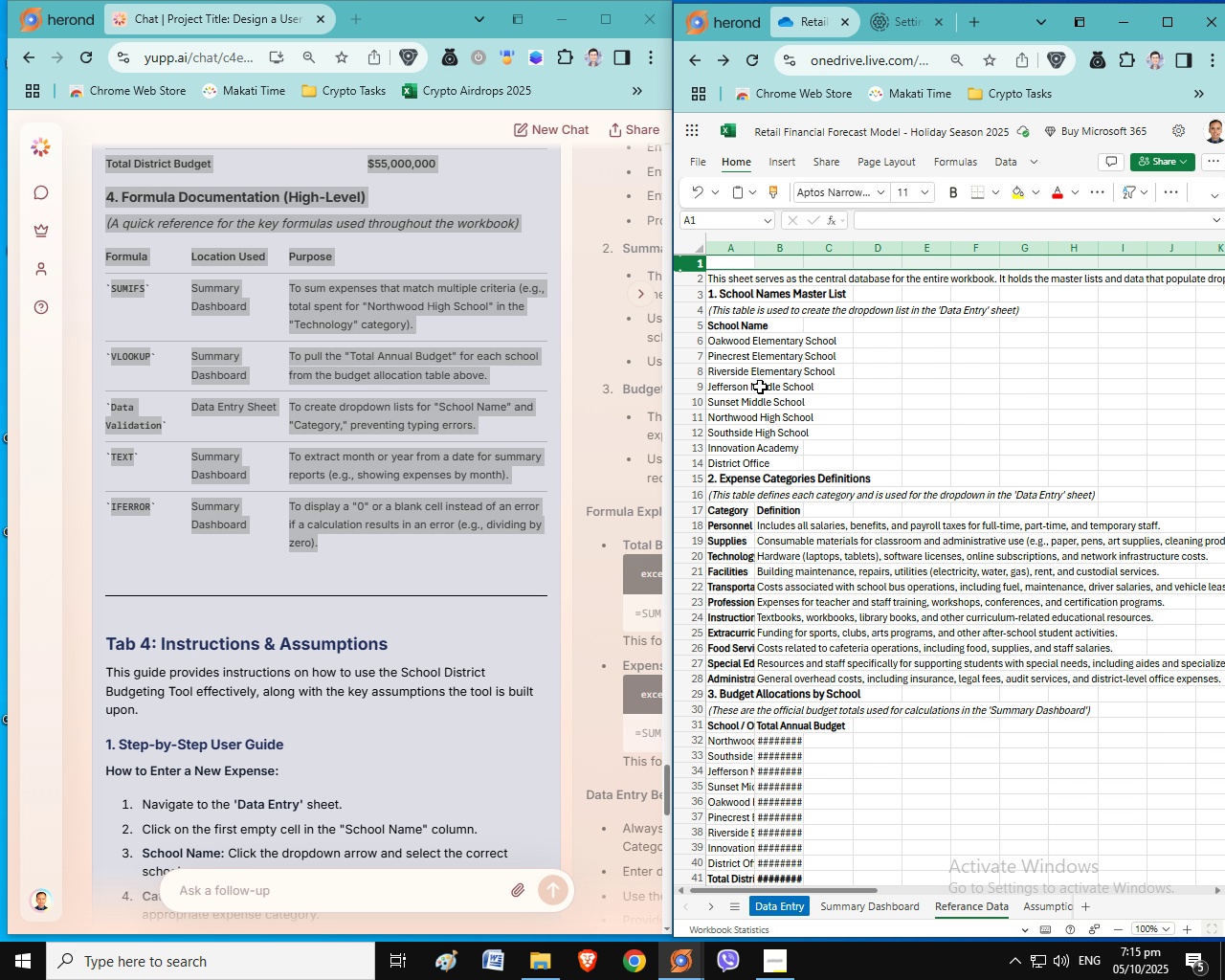 
left_click([688, 292])
 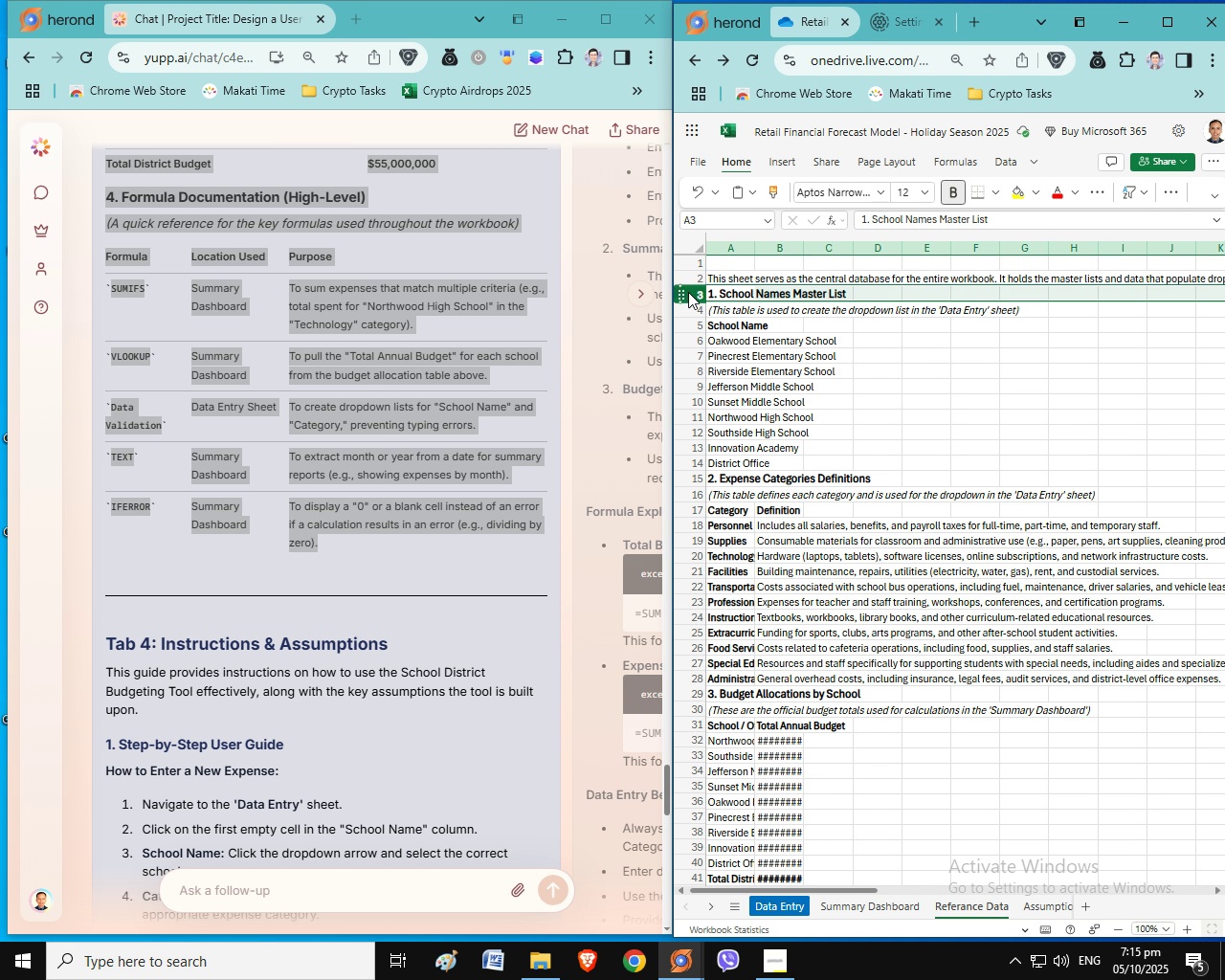 
right_click([688, 292])
 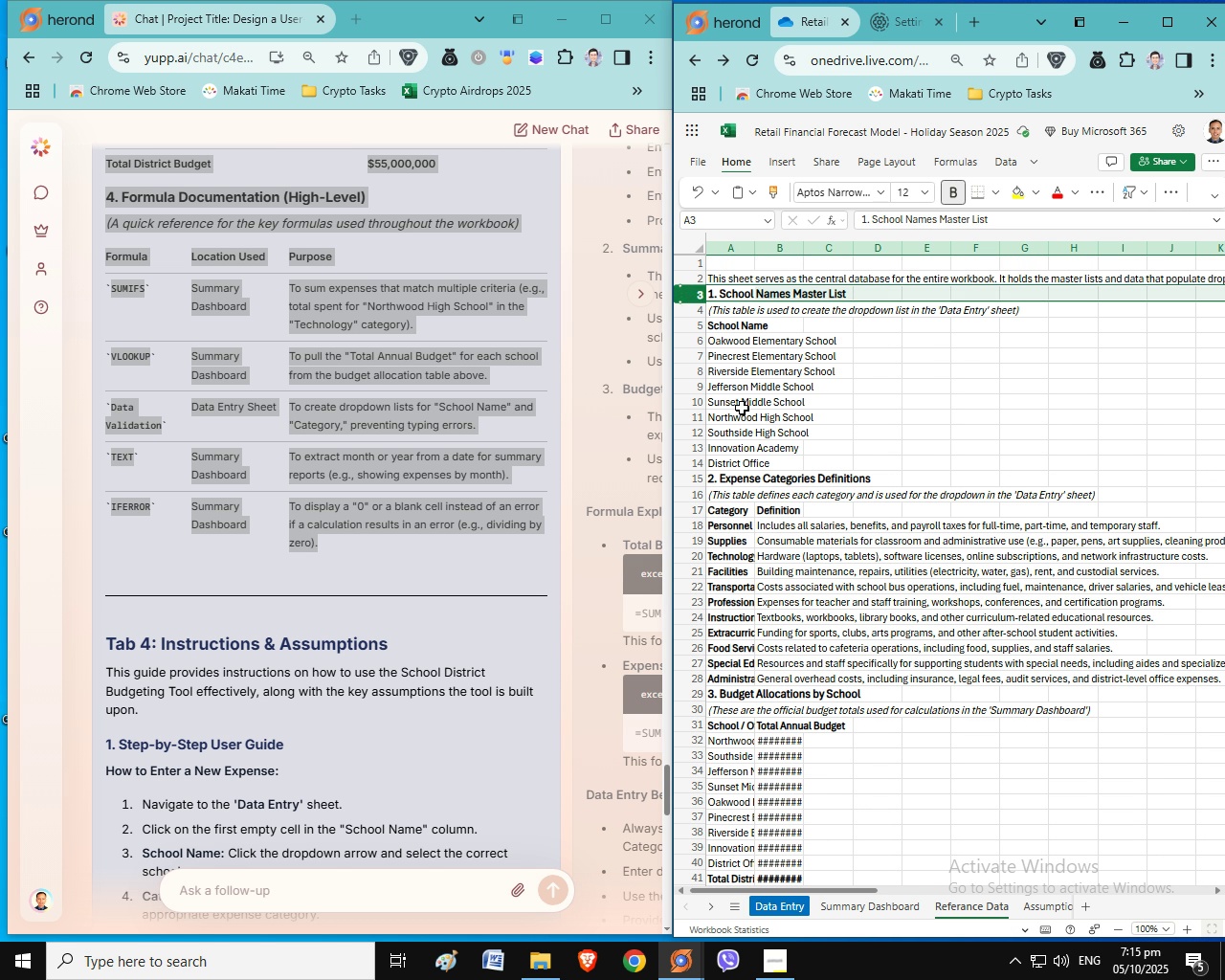 
left_click([742, 408])
 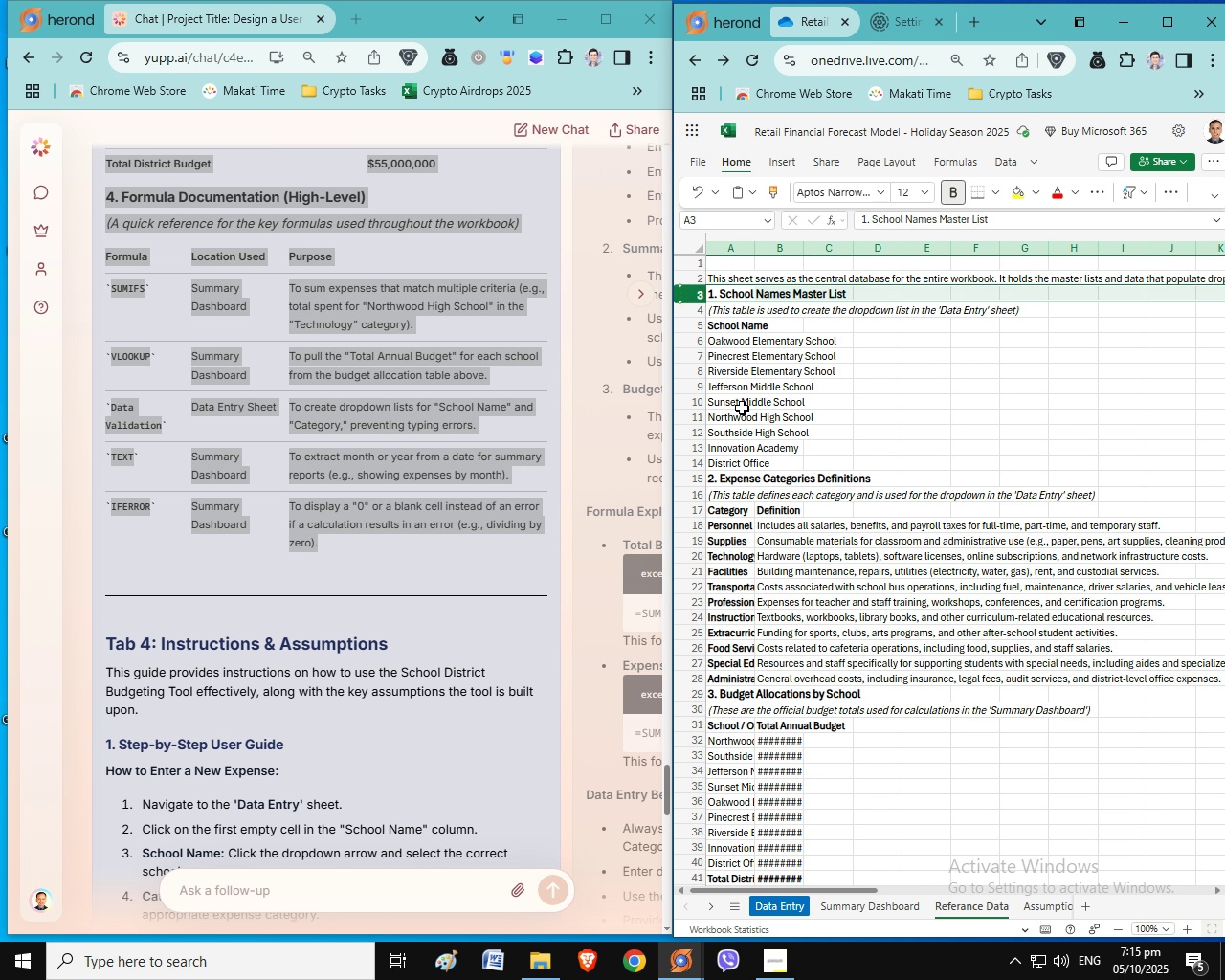 
left_click([868, 394])
 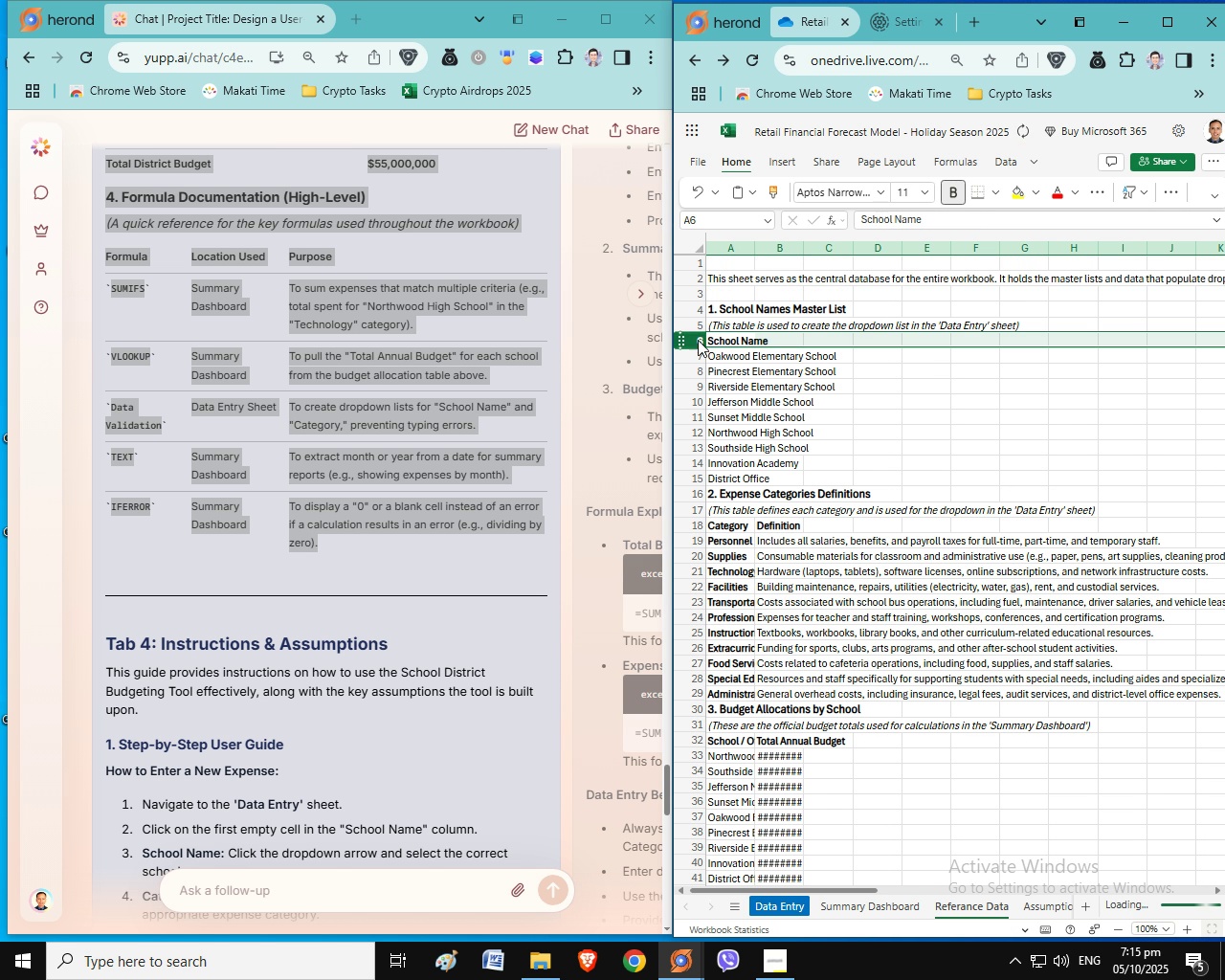 
left_click([698, 340])
 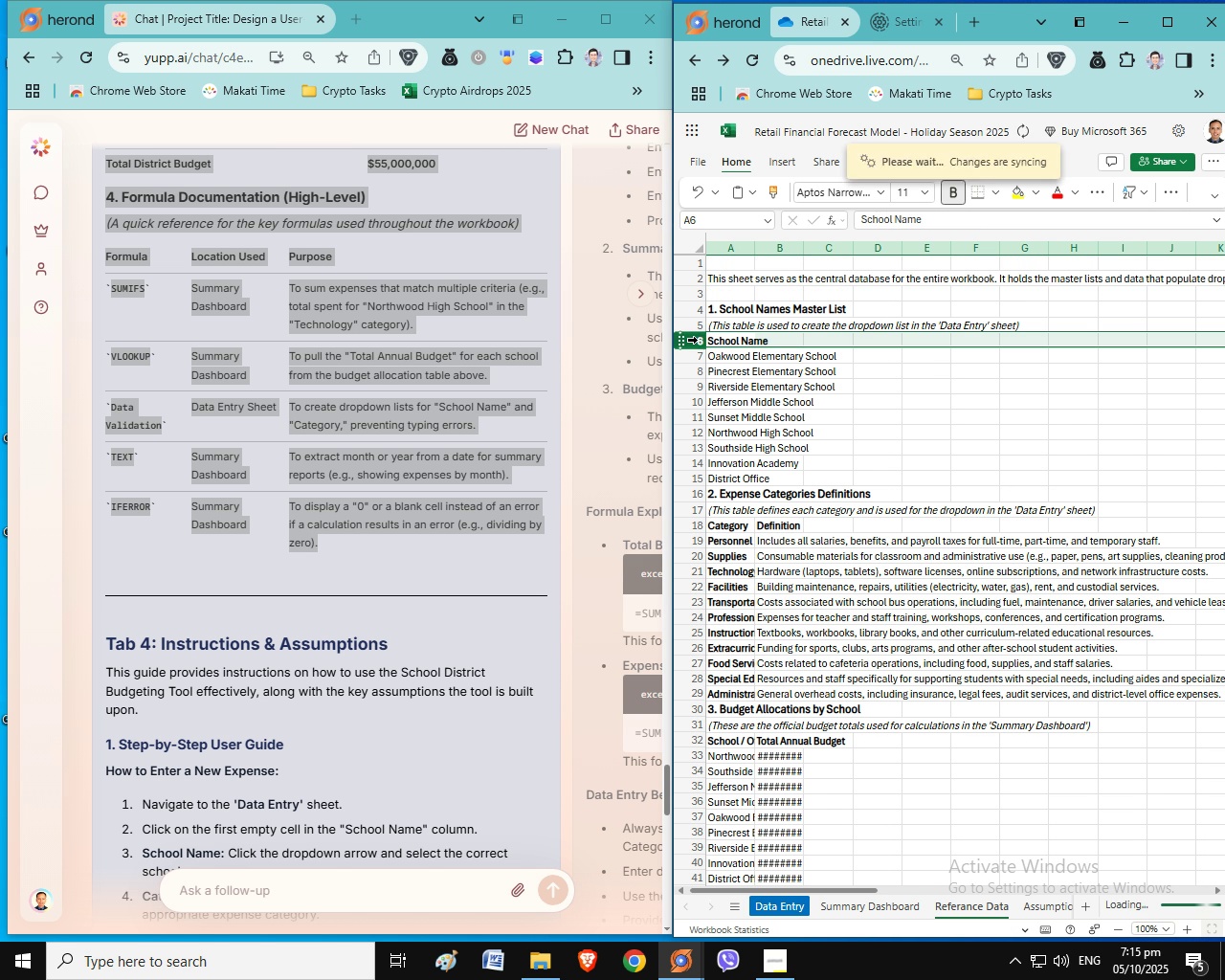 
right_click([697, 340])
 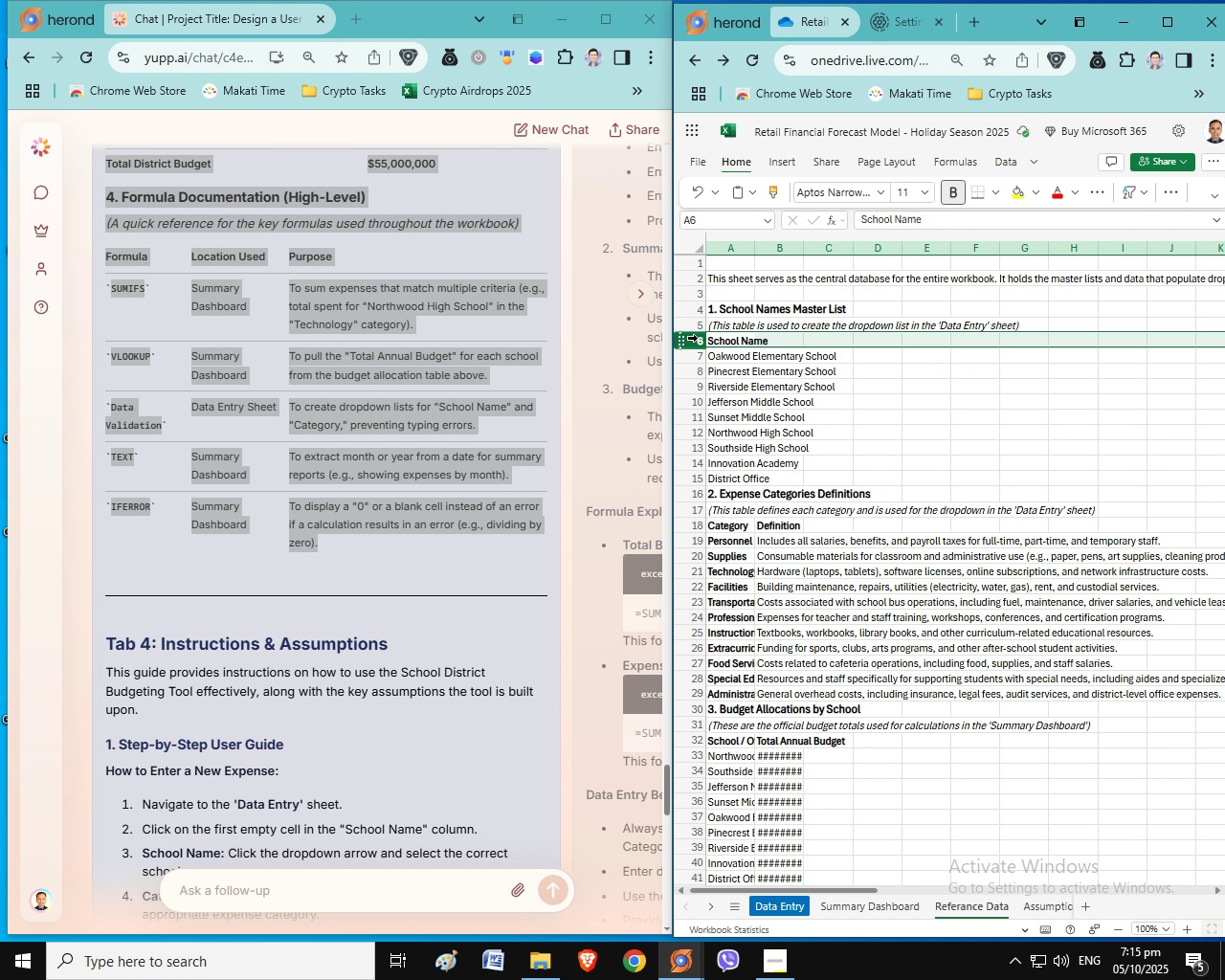 
mouse_move([695, 376])
 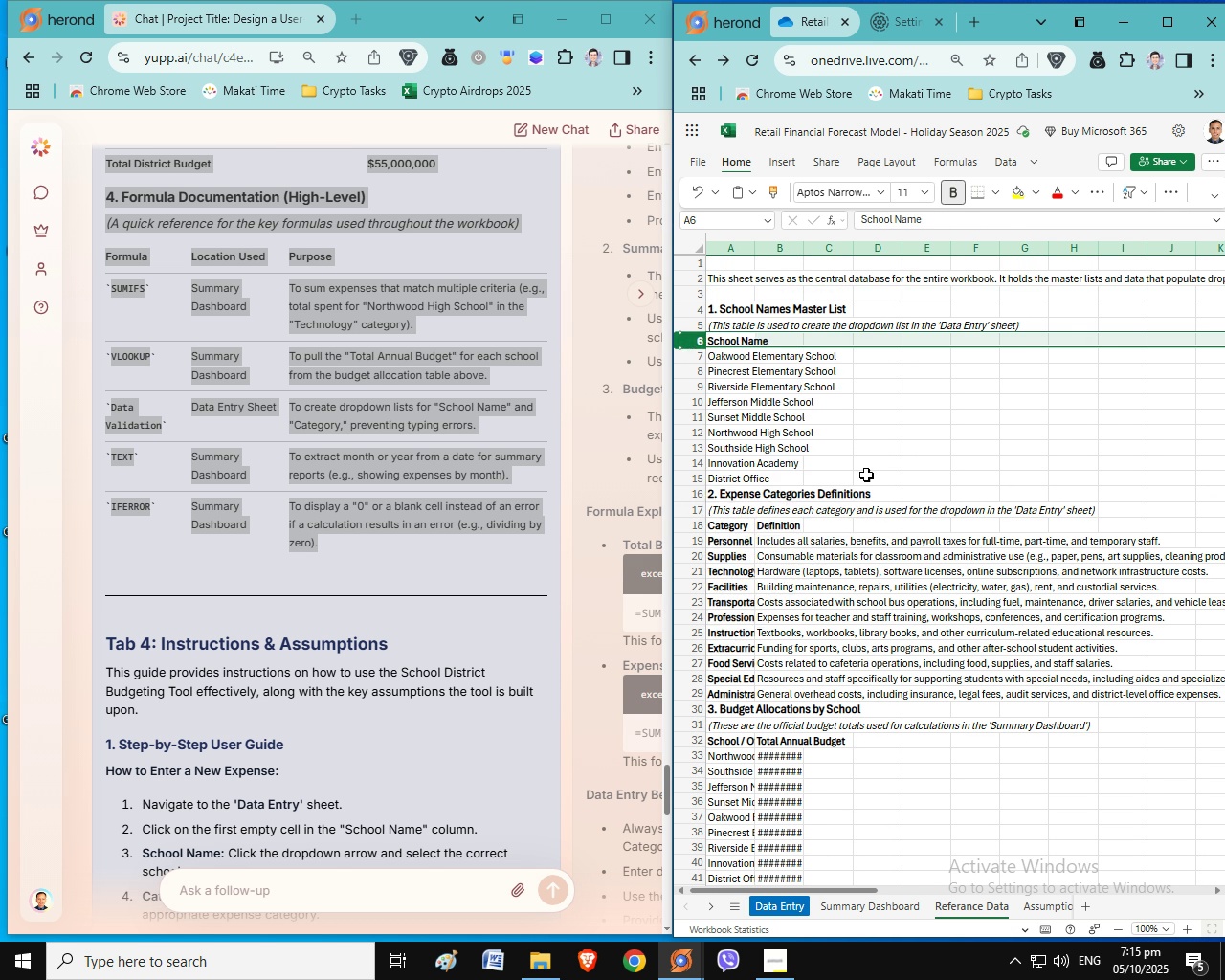 
left_click([720, 469])
 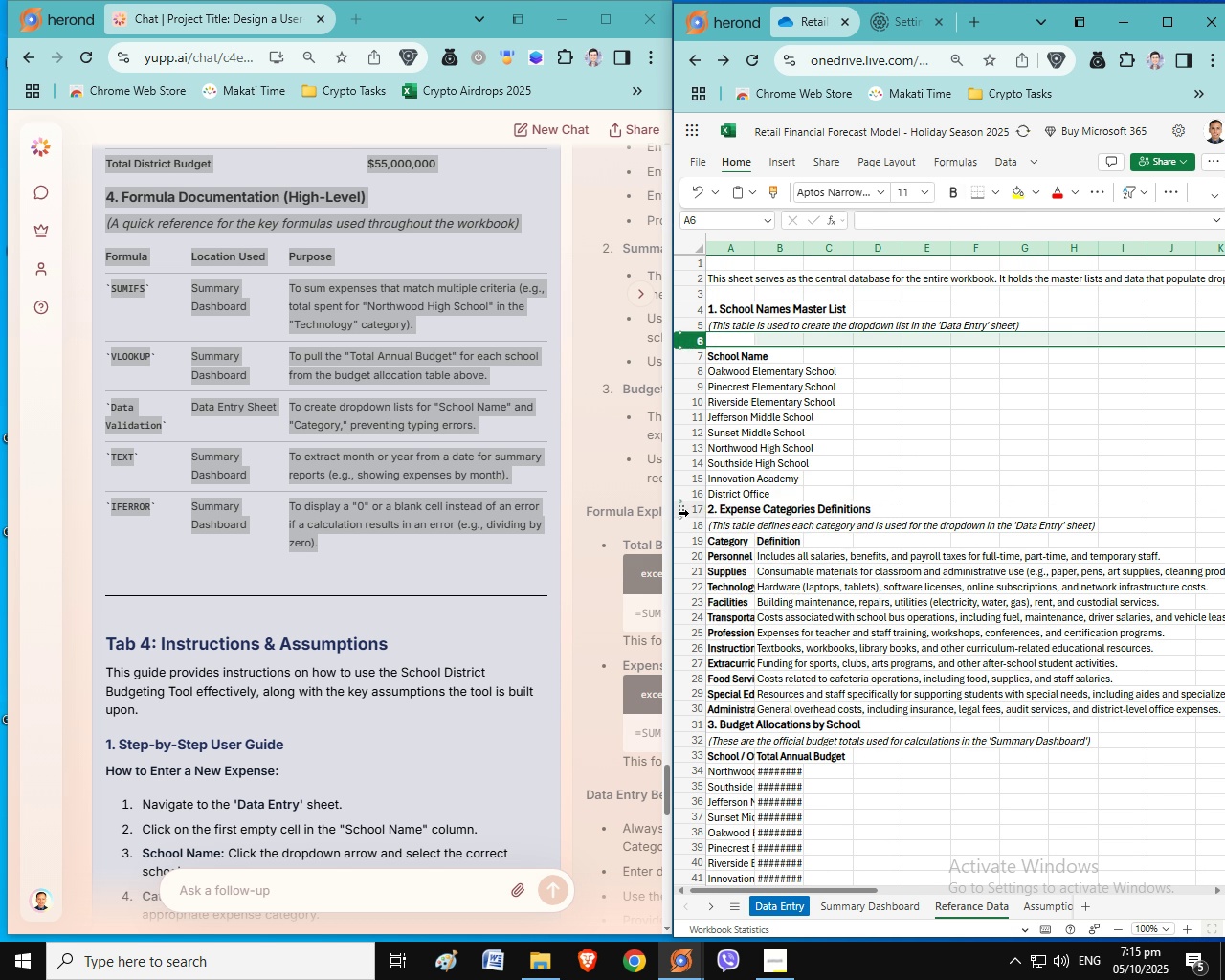 
left_click([688, 513])
 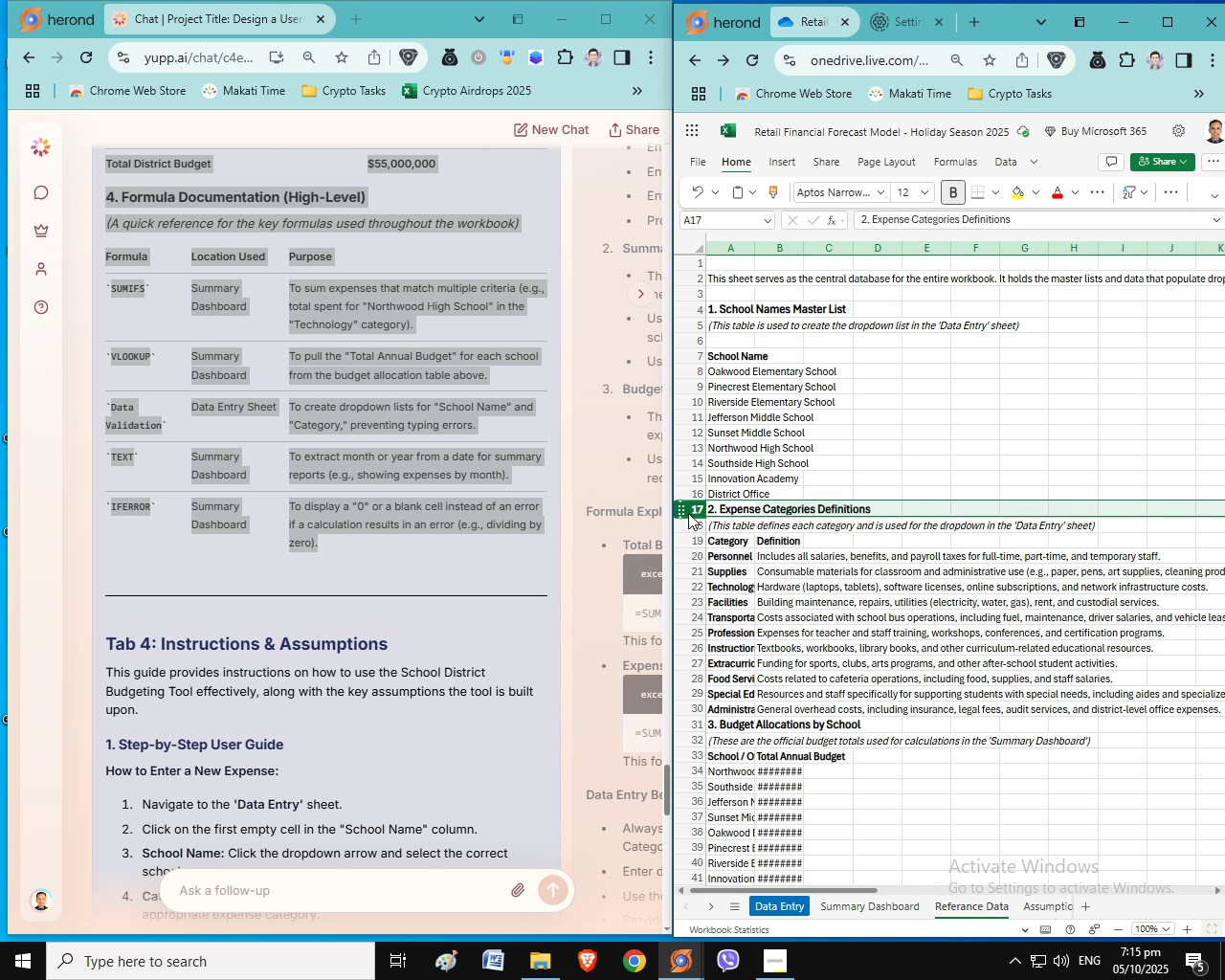 
right_click([688, 513])
 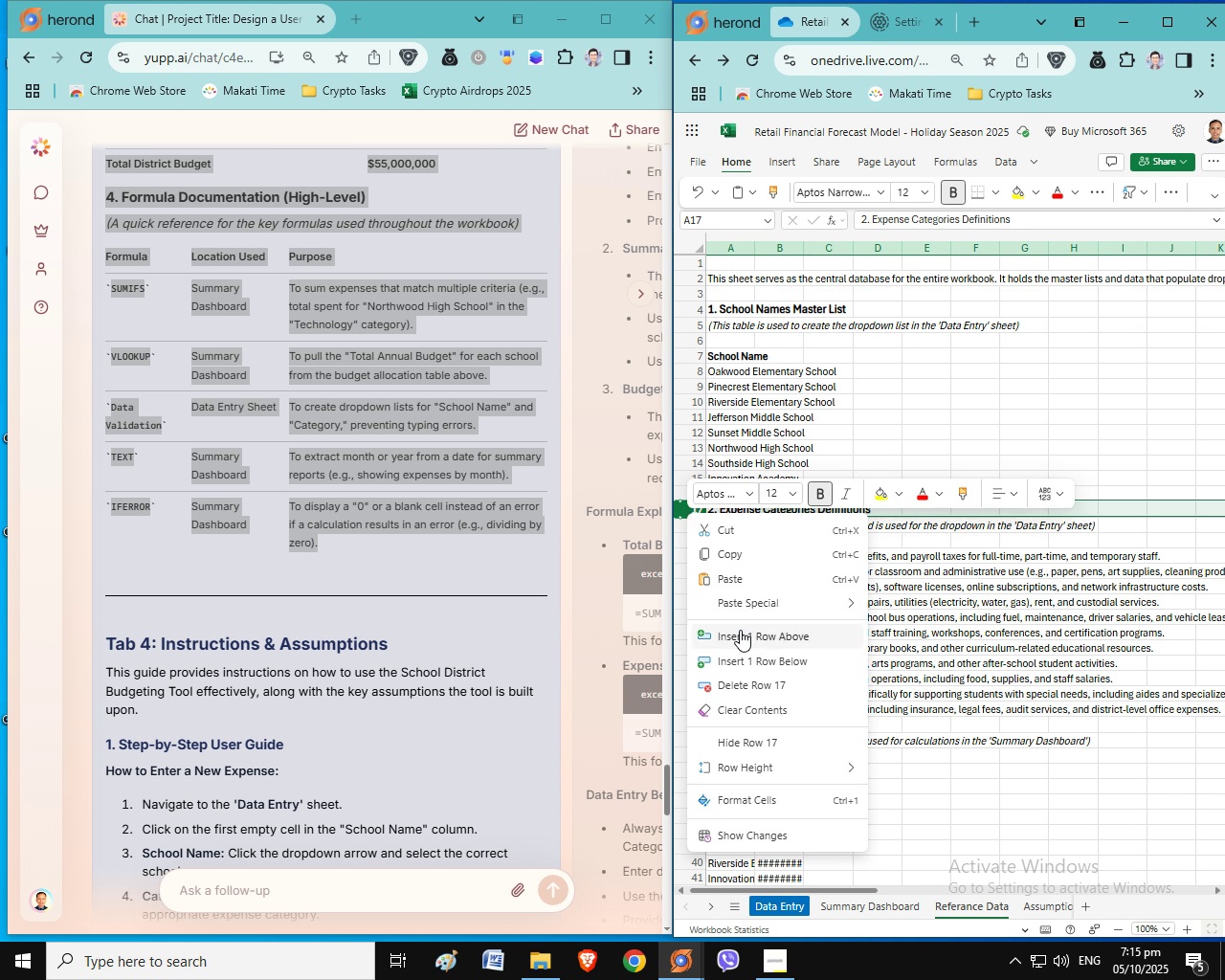 
left_click([741, 631])
 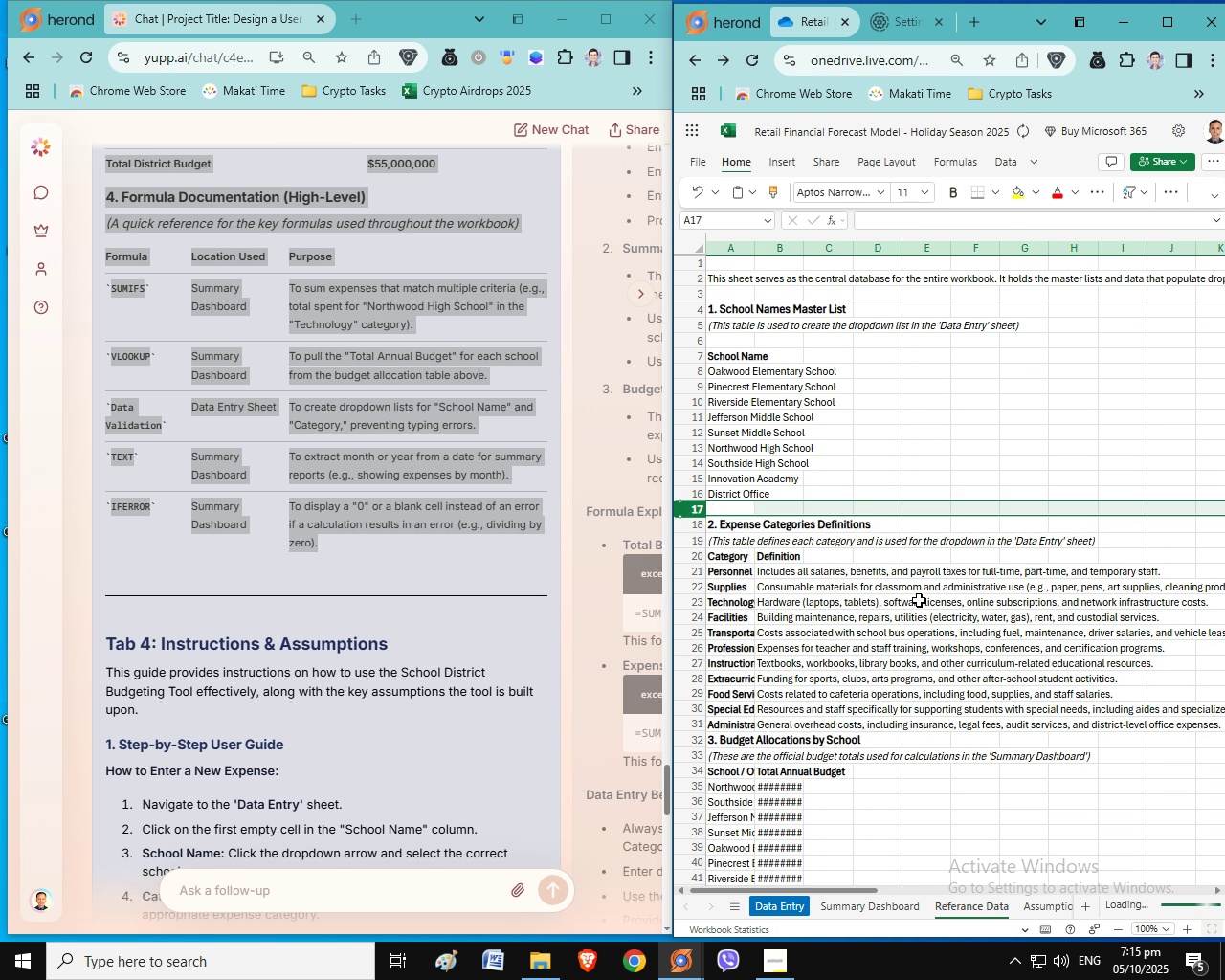 
scroll: coordinate [919, 600], scroll_direction: none, amount: 0.0
 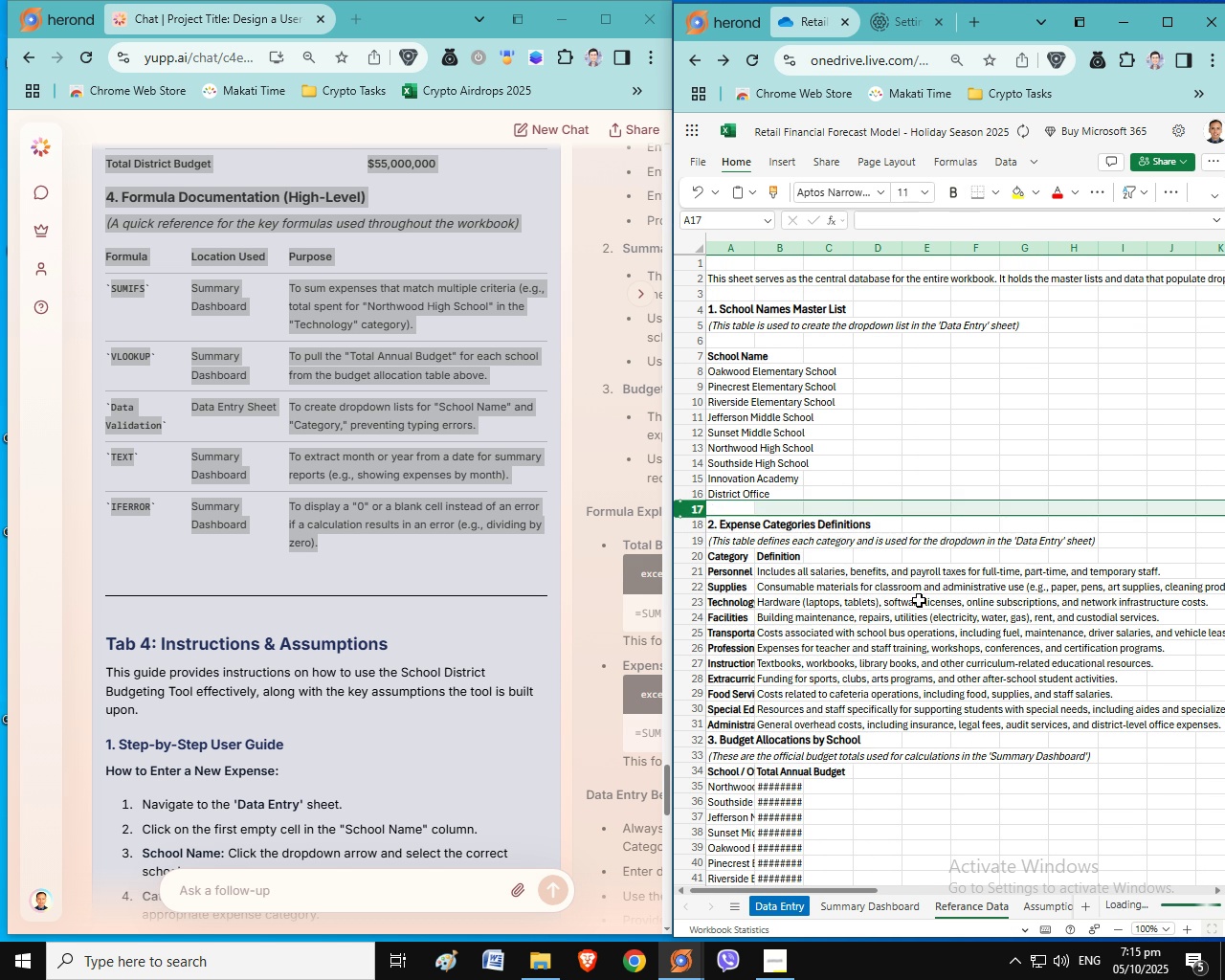 
left_click([700, 643])
 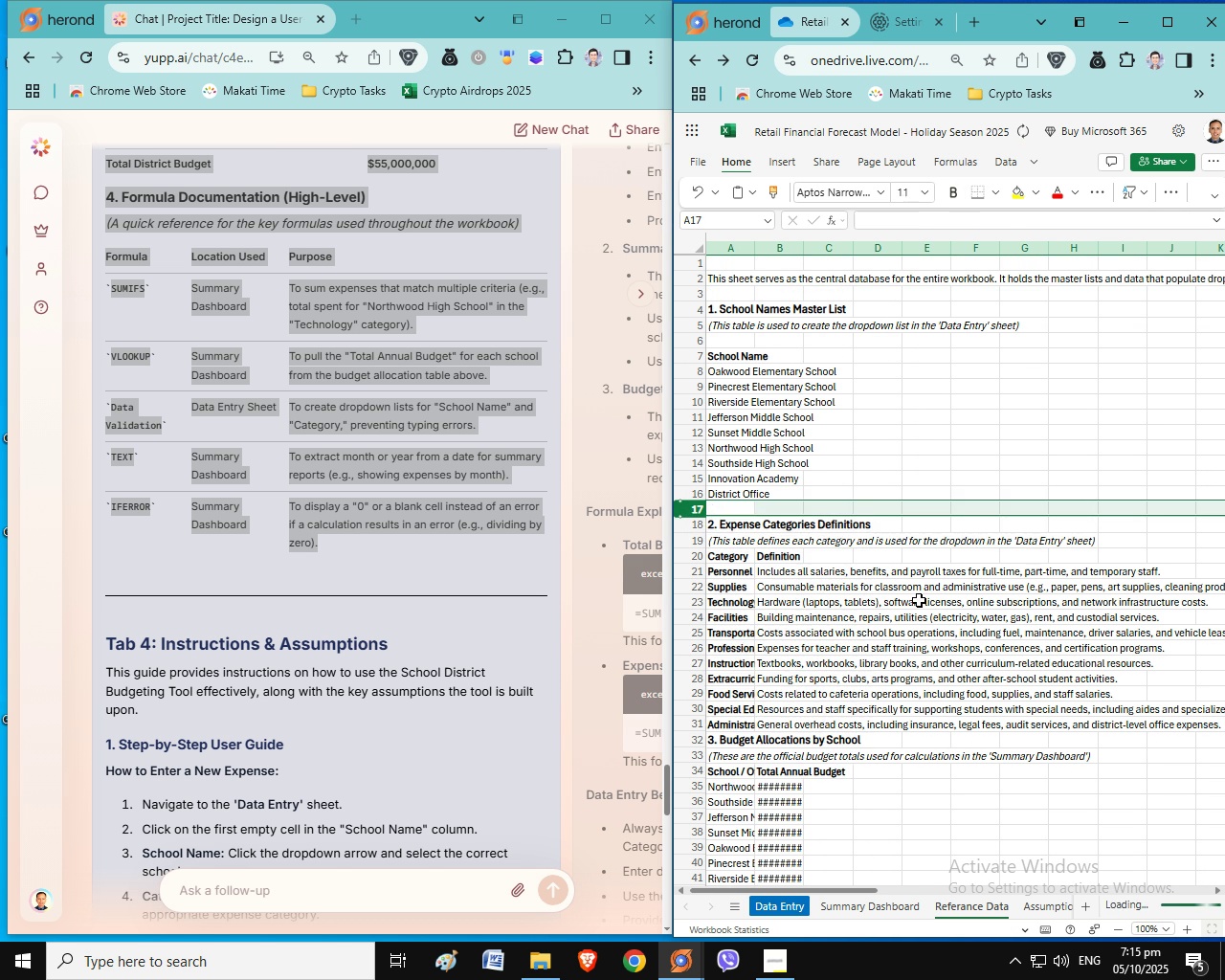 
right_click([698, 643])
 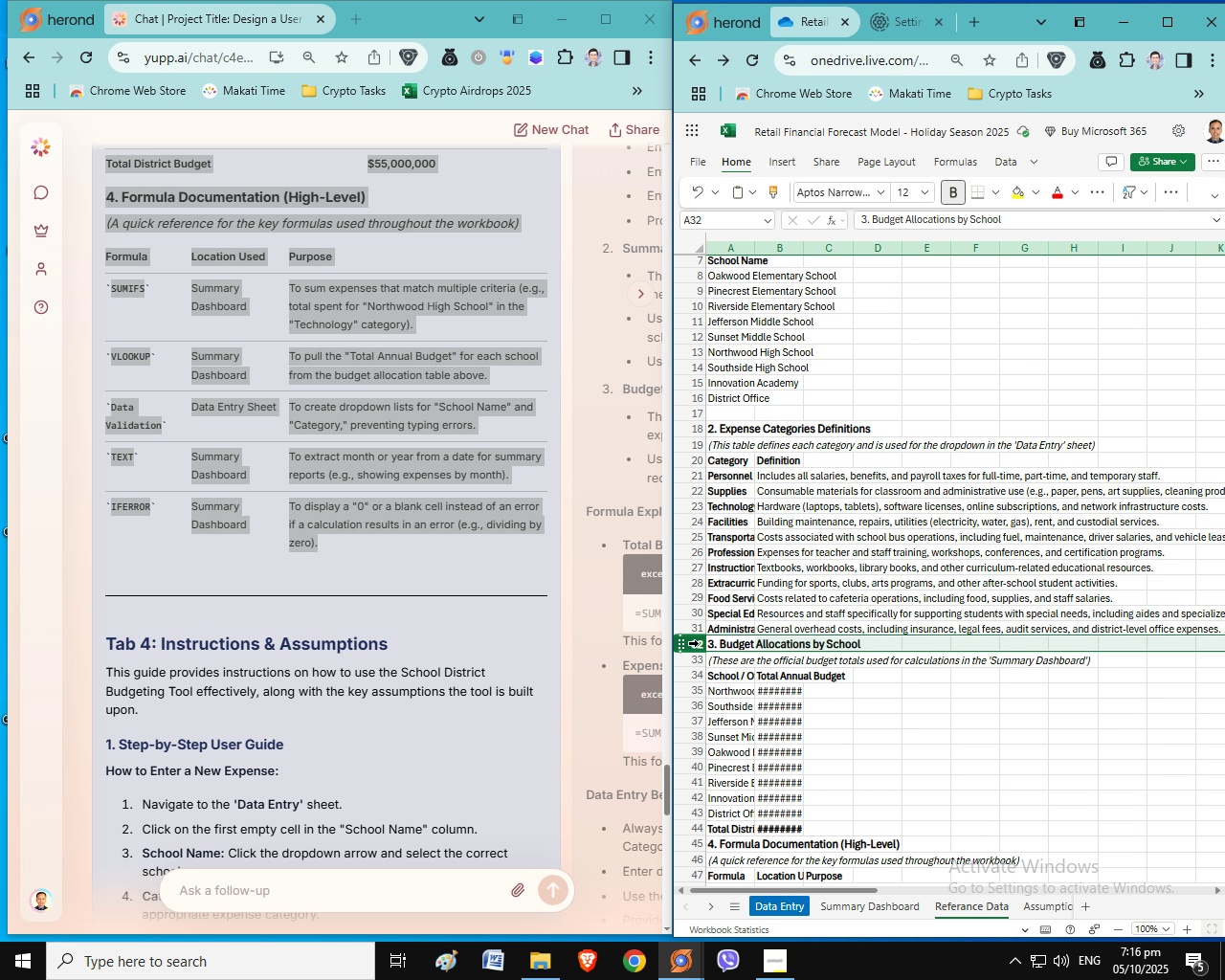 
wait(16.82)
 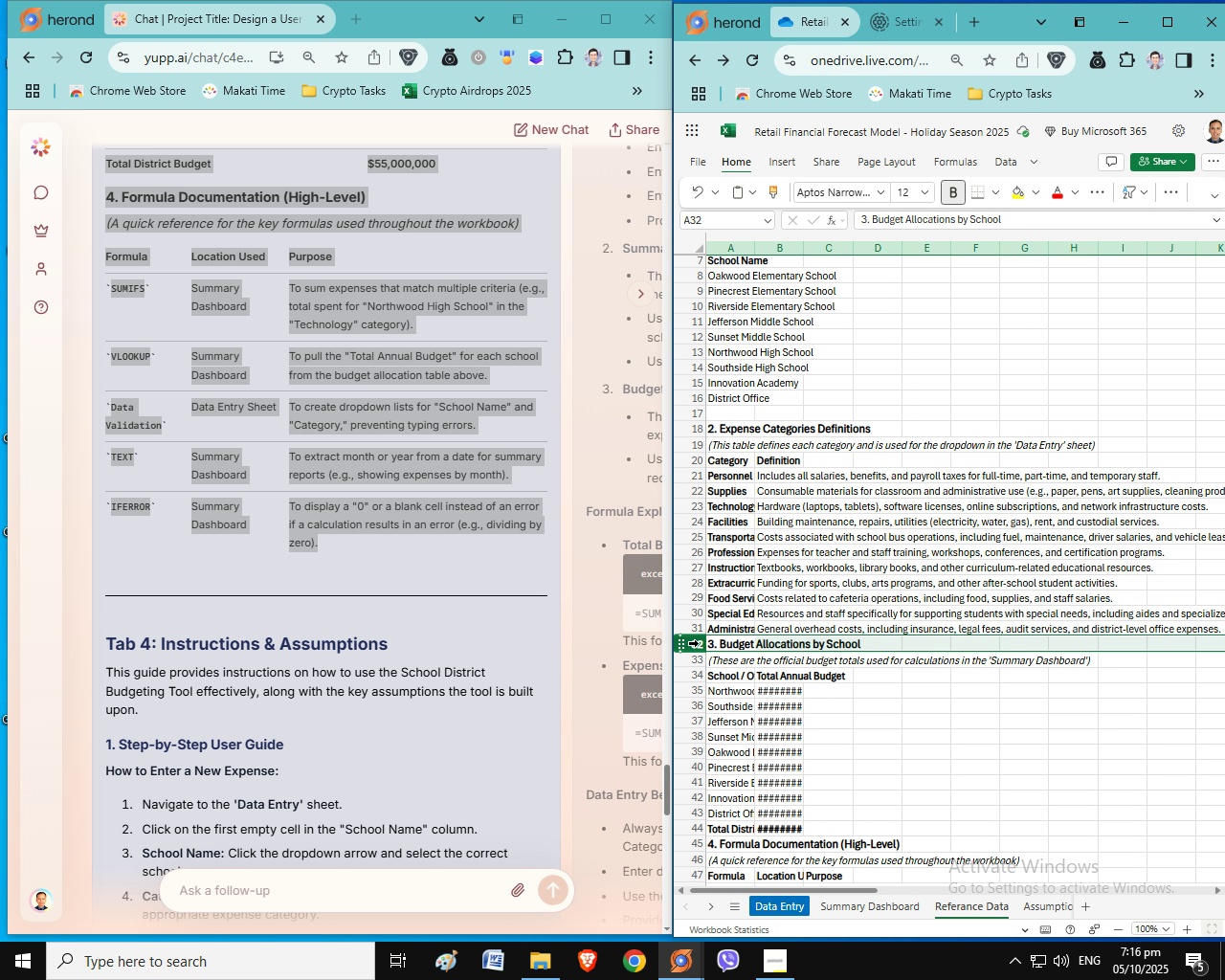 
right_click([690, 641])
 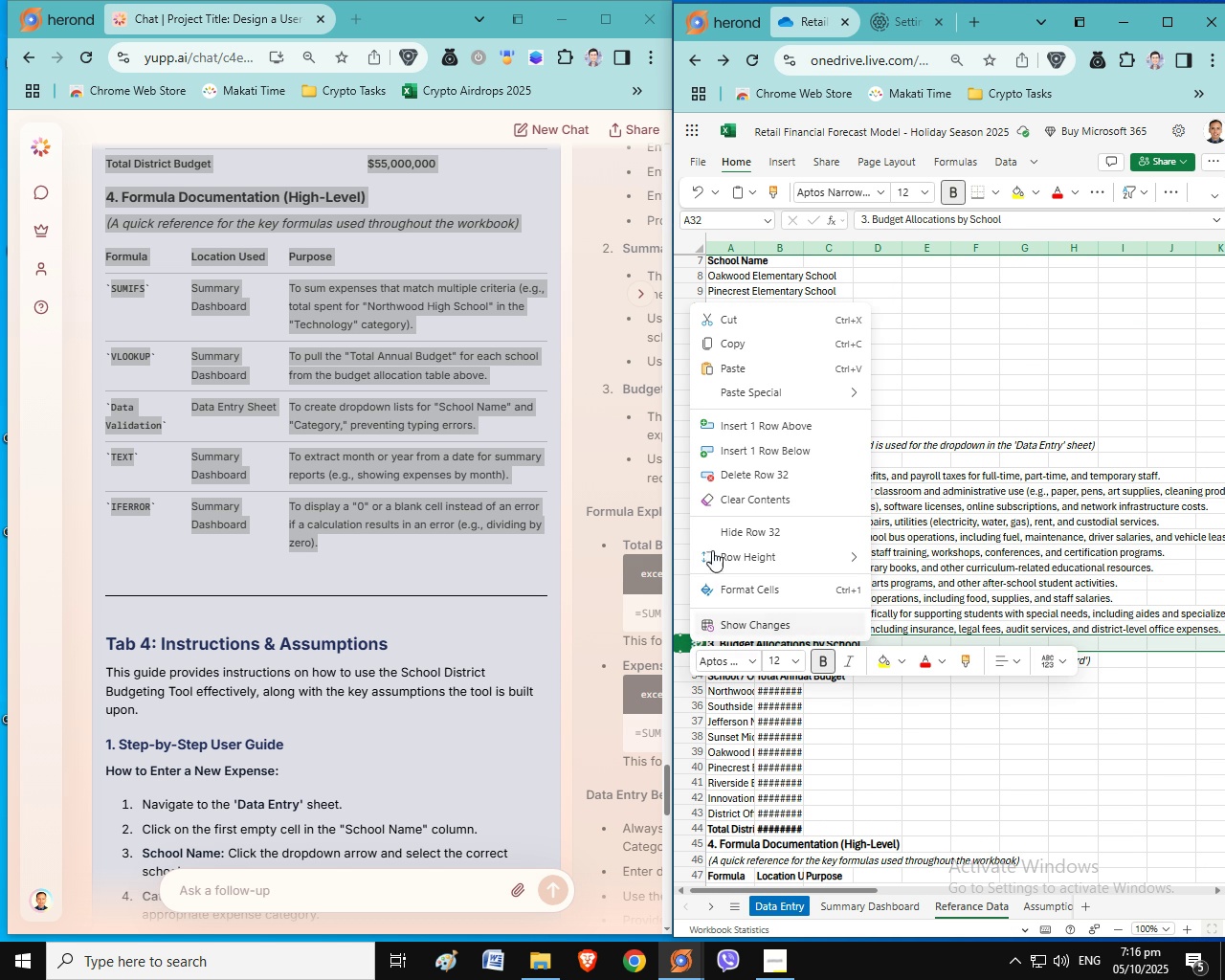 
left_click([743, 423])
 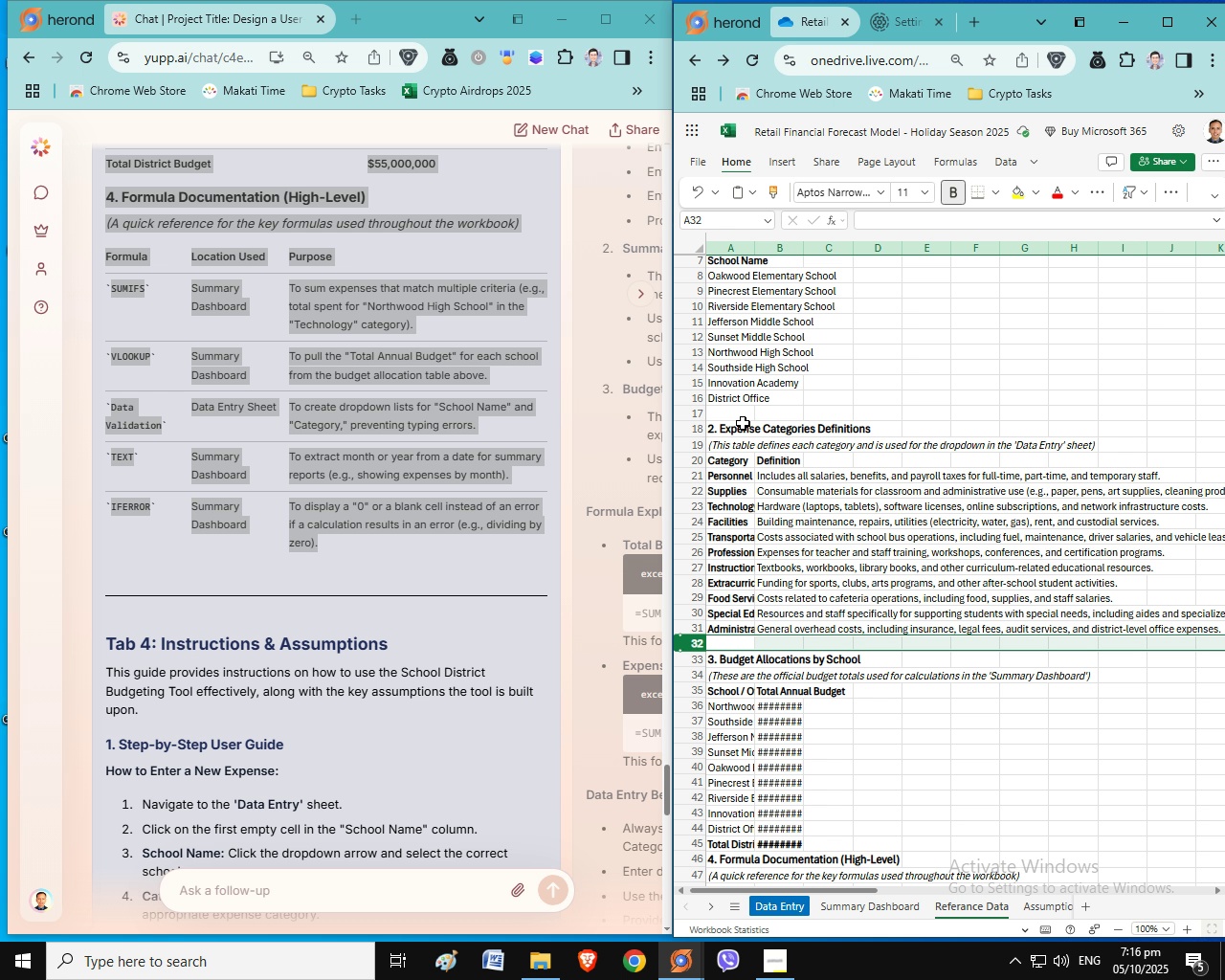 
wait(48.27)
 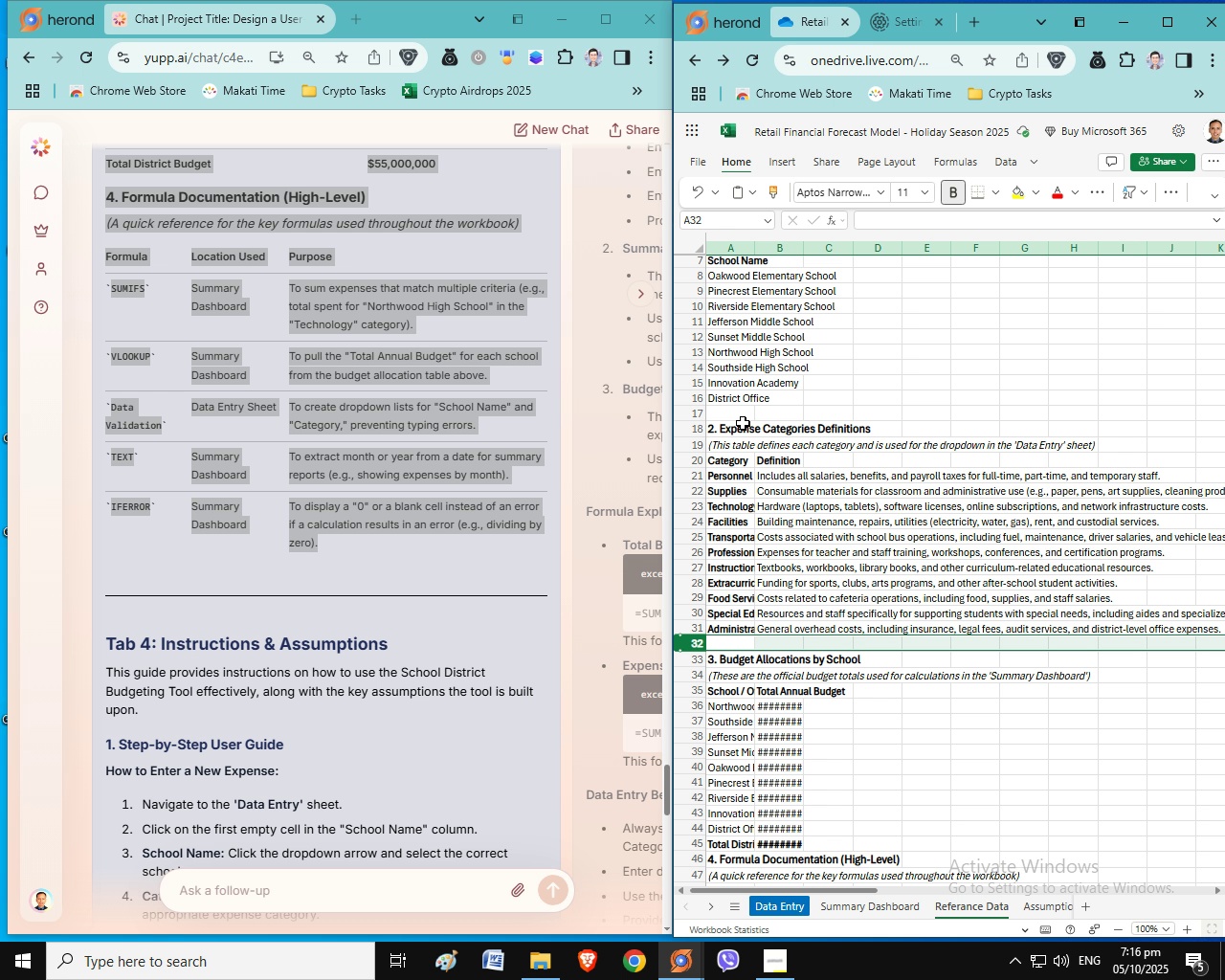 
scroll: coordinate [868, 582], scroll_direction: none, amount: 0.0
 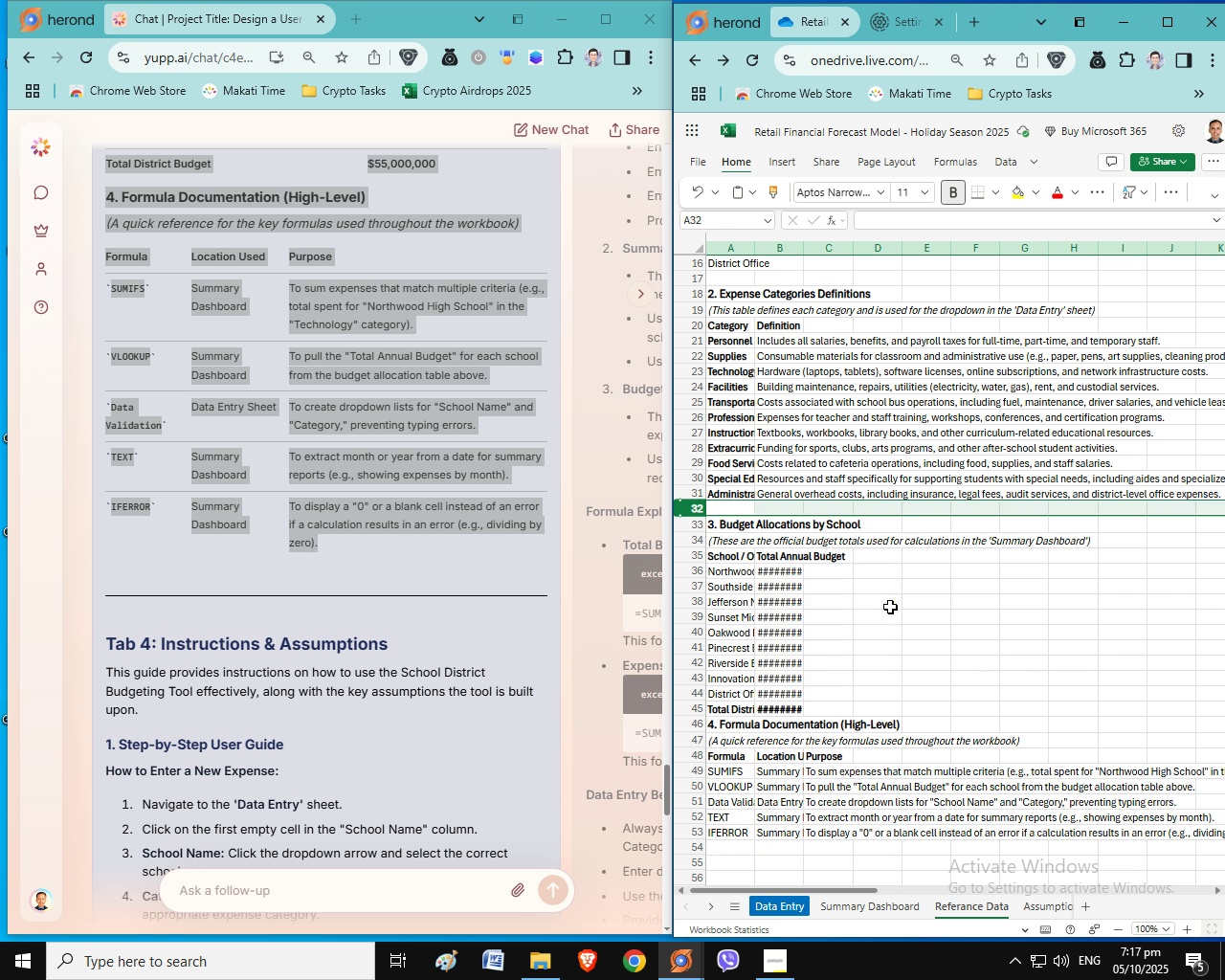 
scroll: coordinate [890, 607], scroll_direction: down, amount: 2.0
 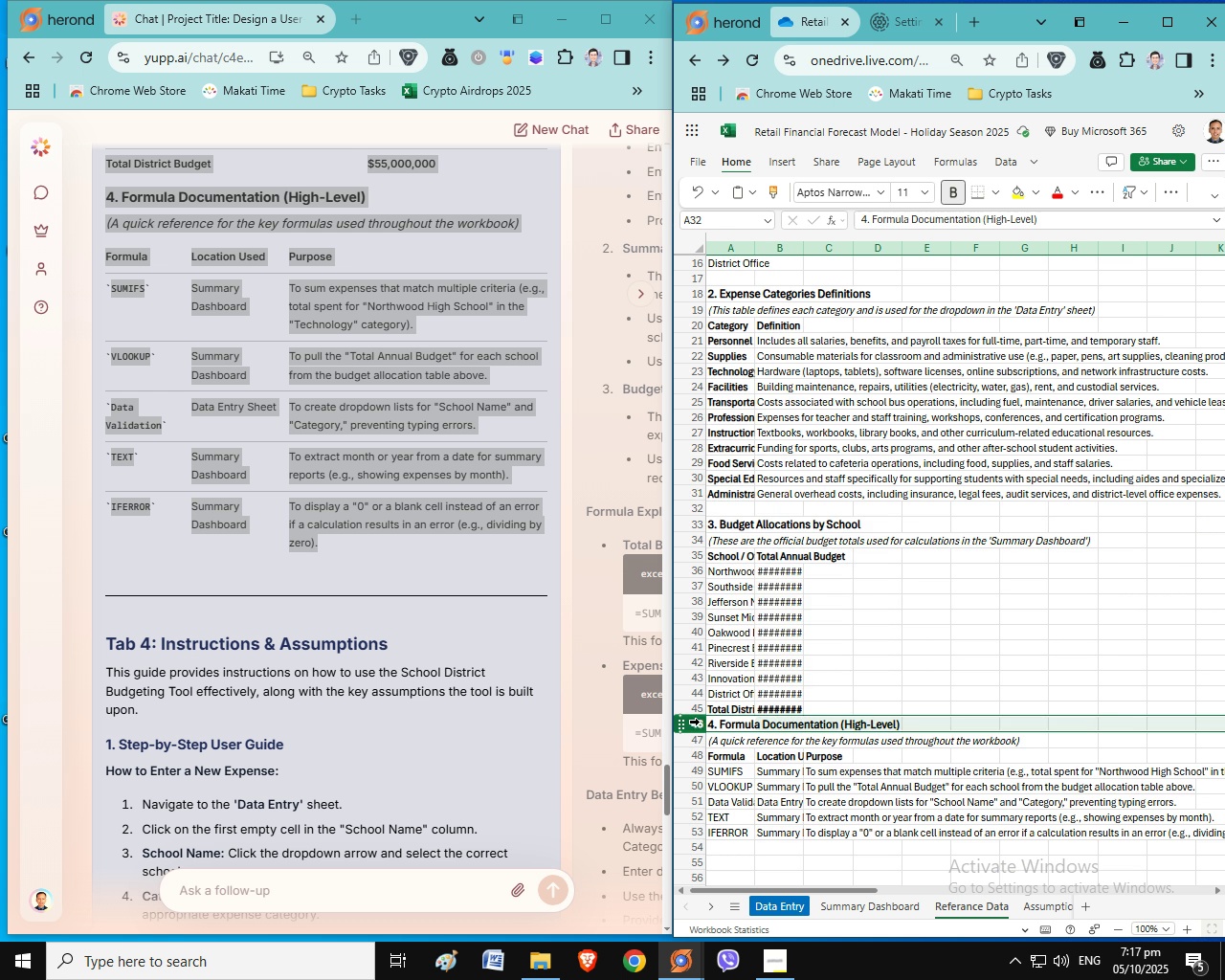 
left_click([699, 722])
 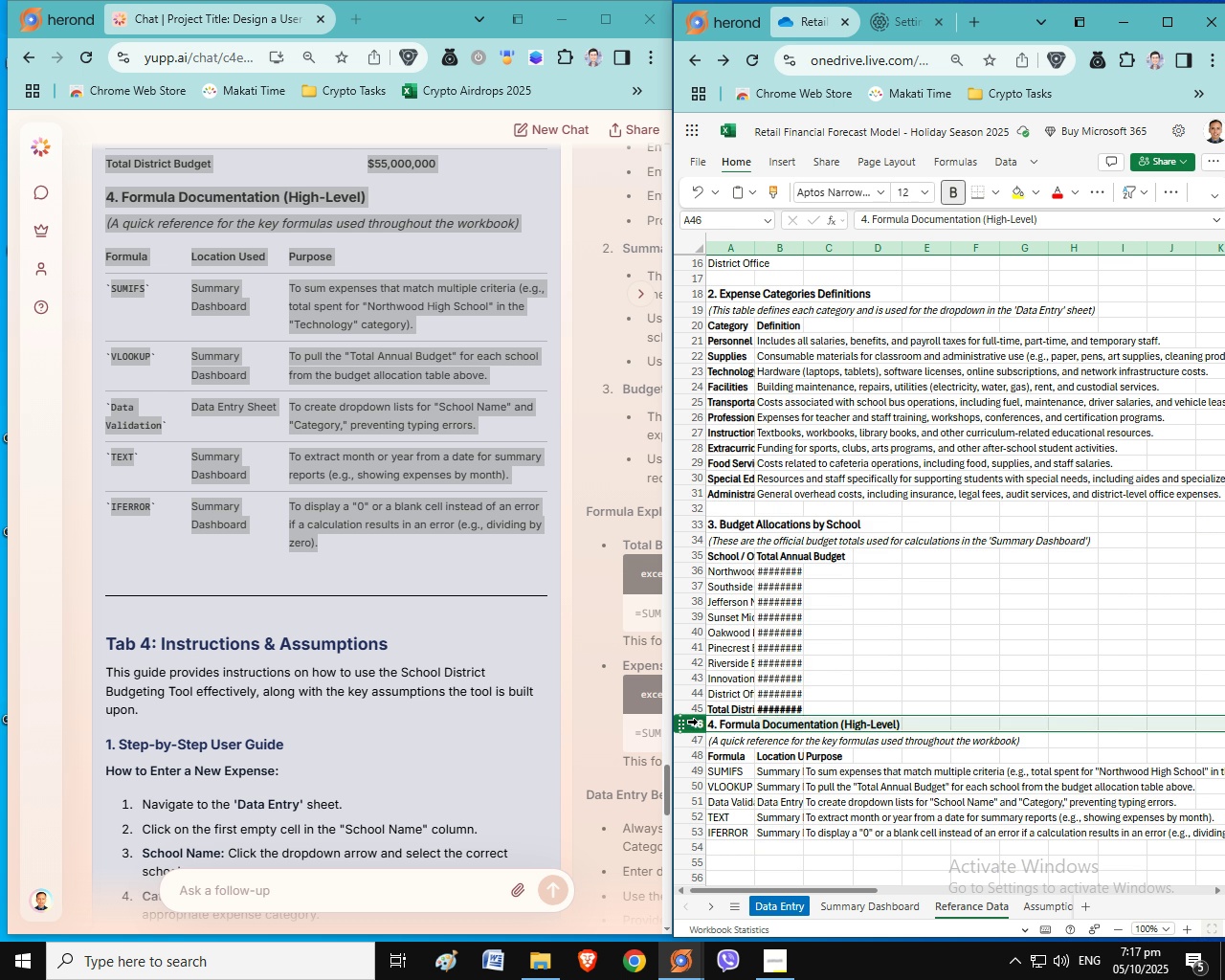 
right_click([697, 722])
 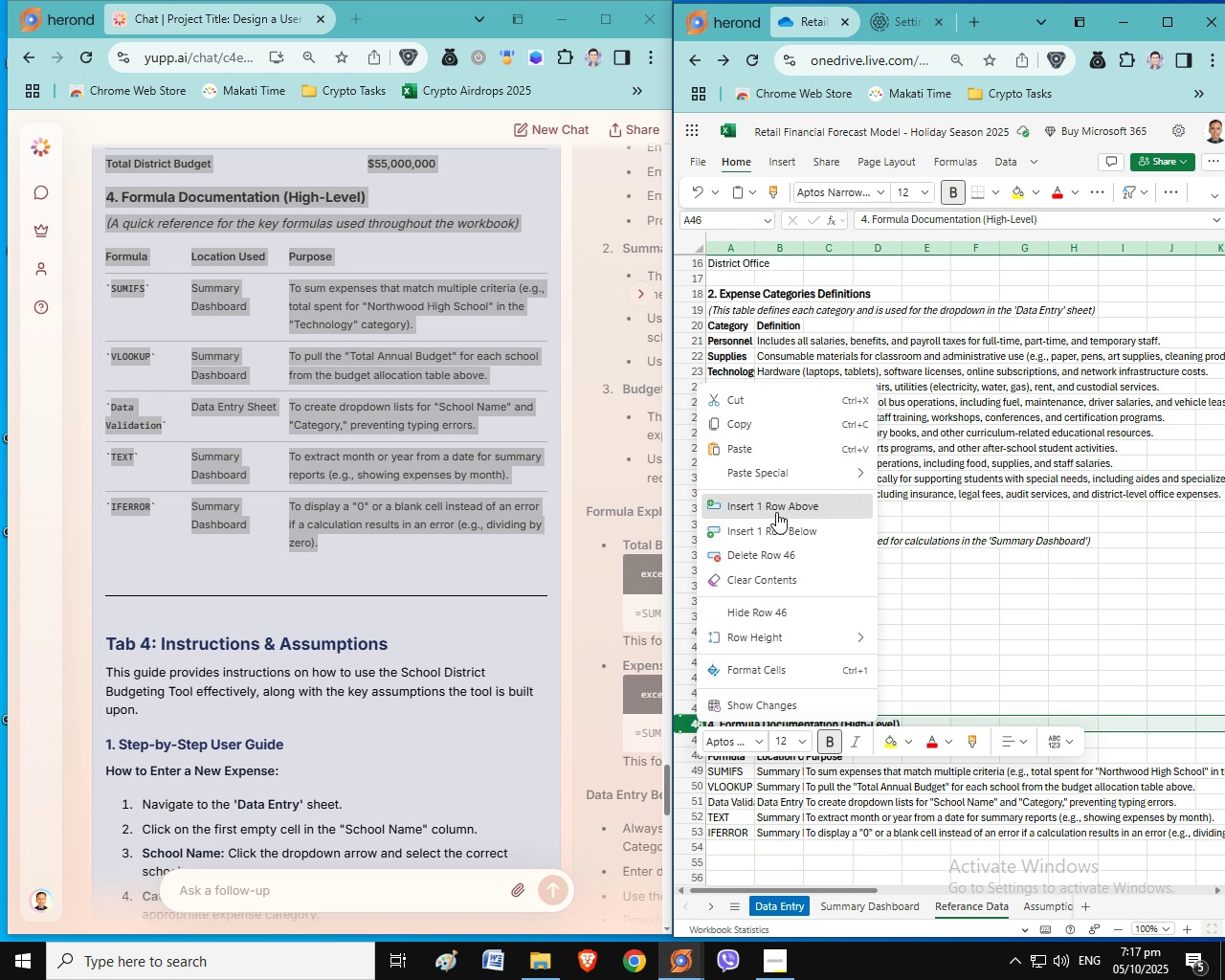 
left_click([776, 512])
 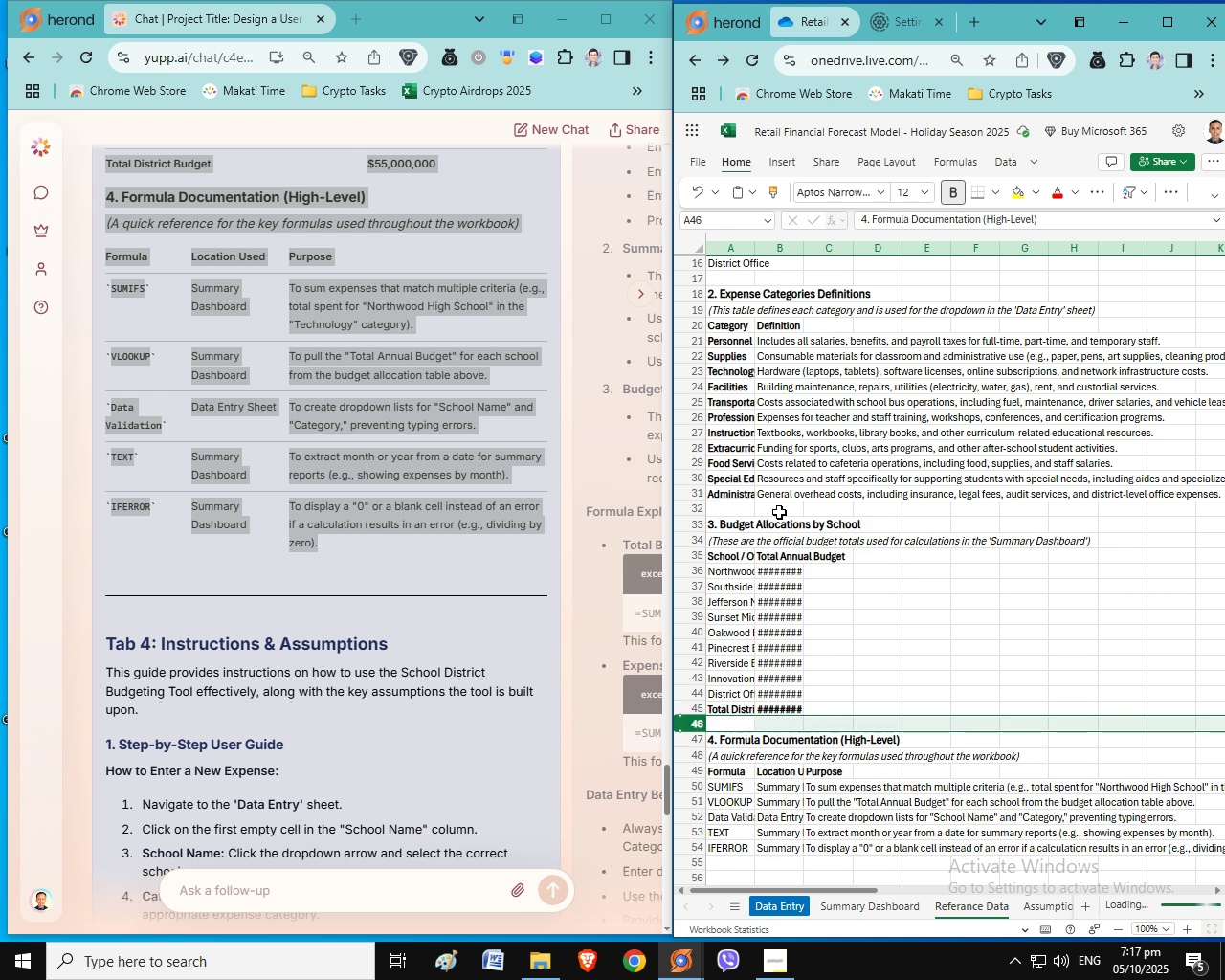 
scroll: coordinate [918, 588], scroll_direction: down, amount: 6.0
 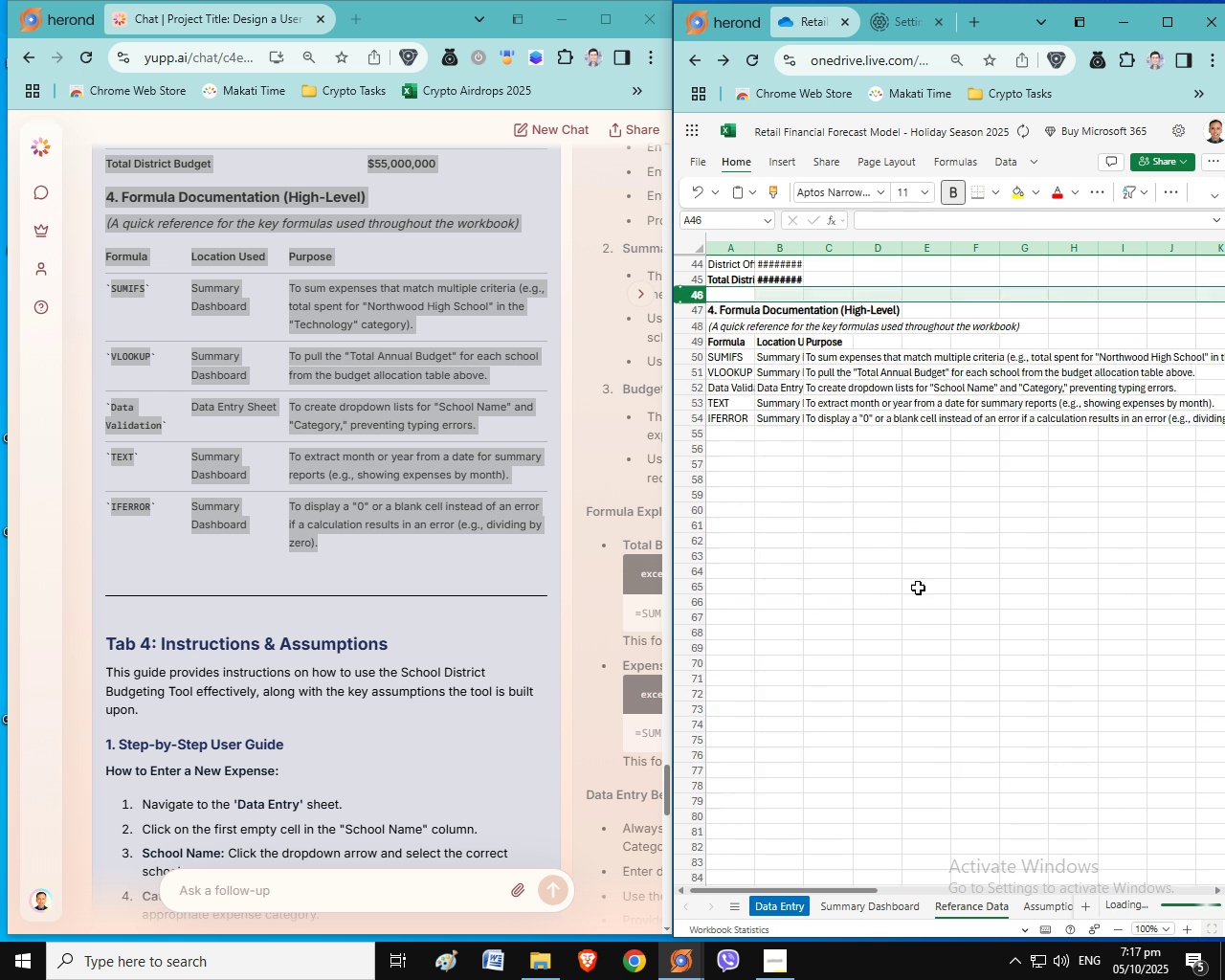 
scroll: coordinate [991, 651], scroll_direction: up, amount: 8.0
 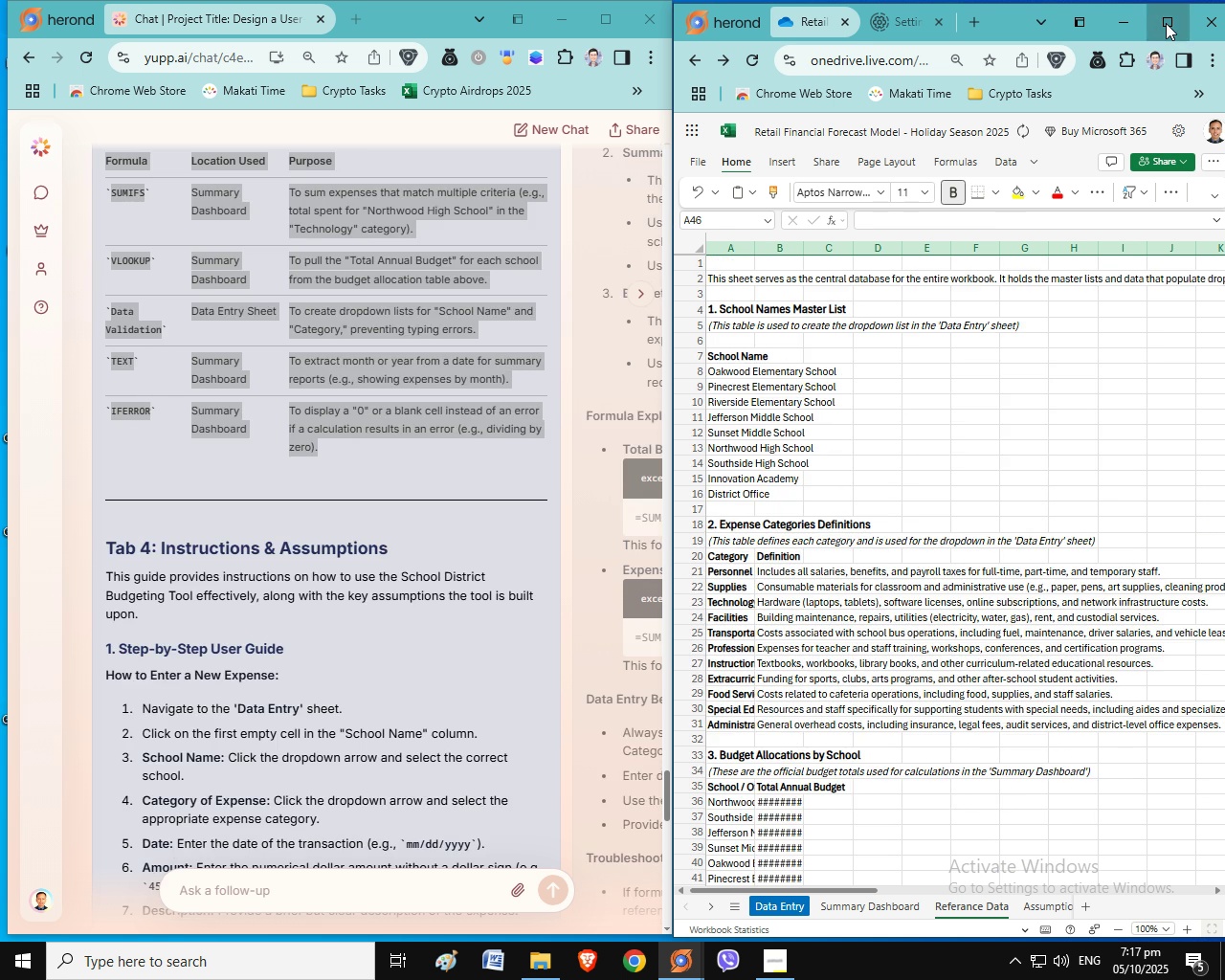 
left_click([1166, 23])
 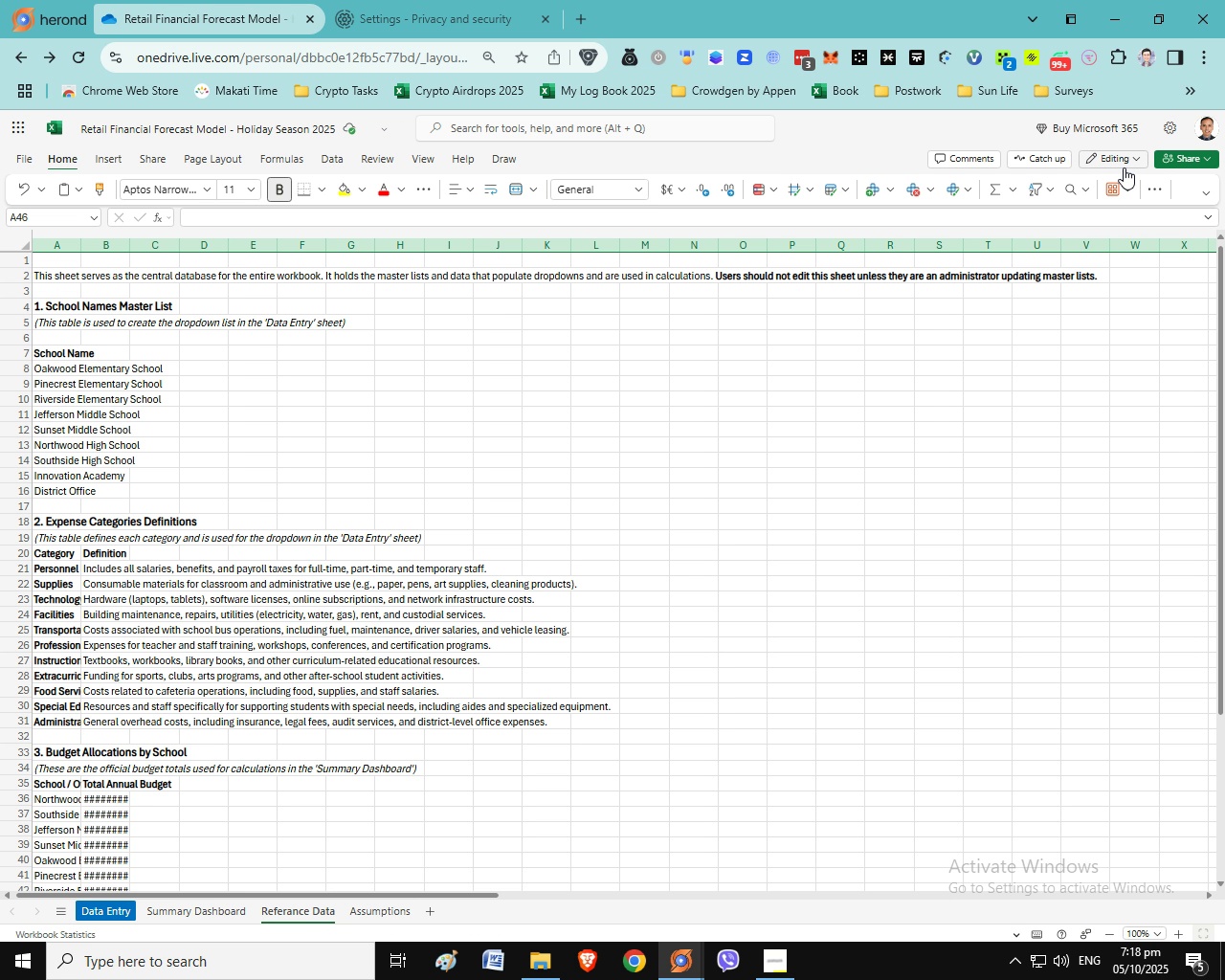 
wait(62.51)
 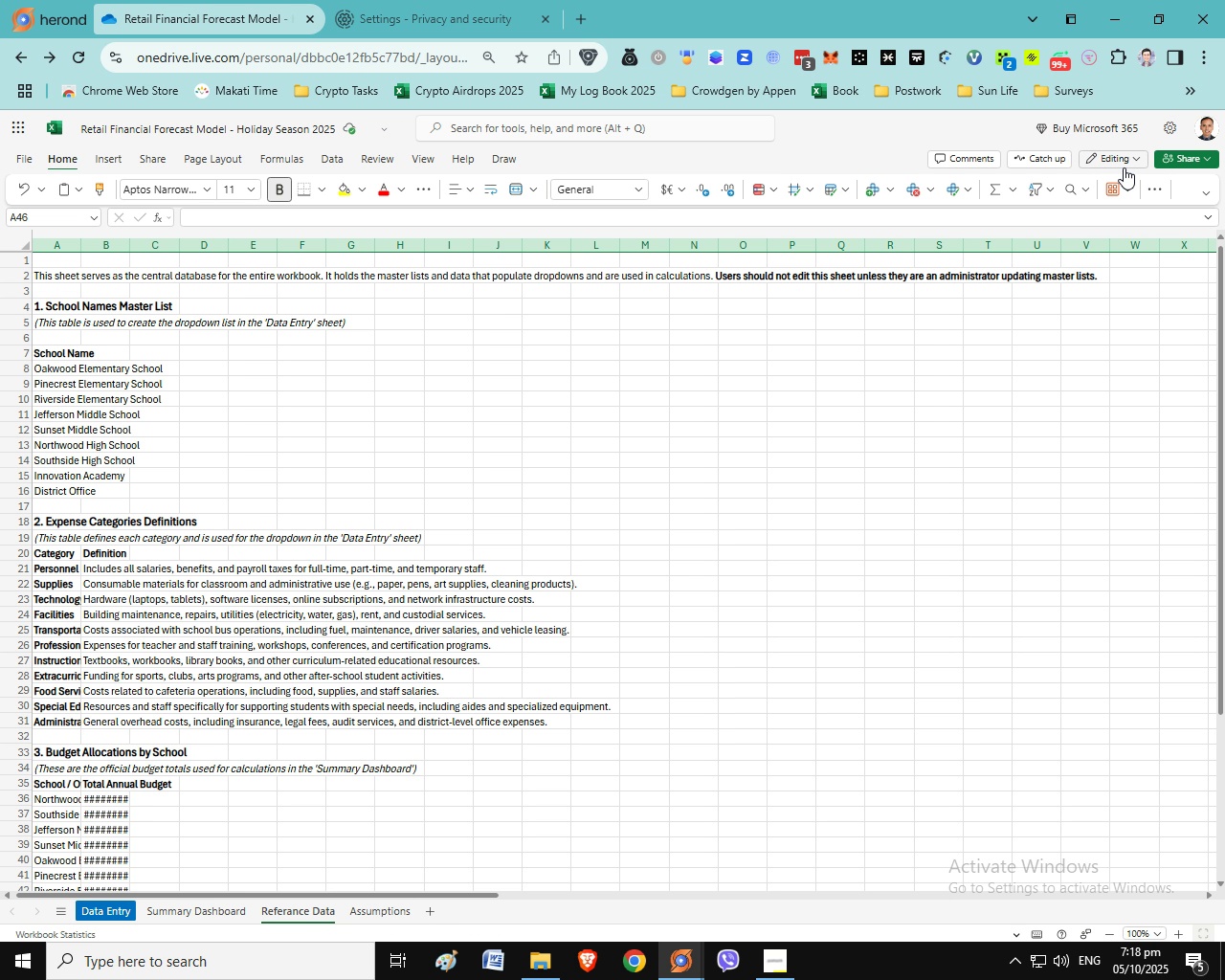 
scroll: coordinate [665, 505], scroll_direction: up, amount: 2.0
 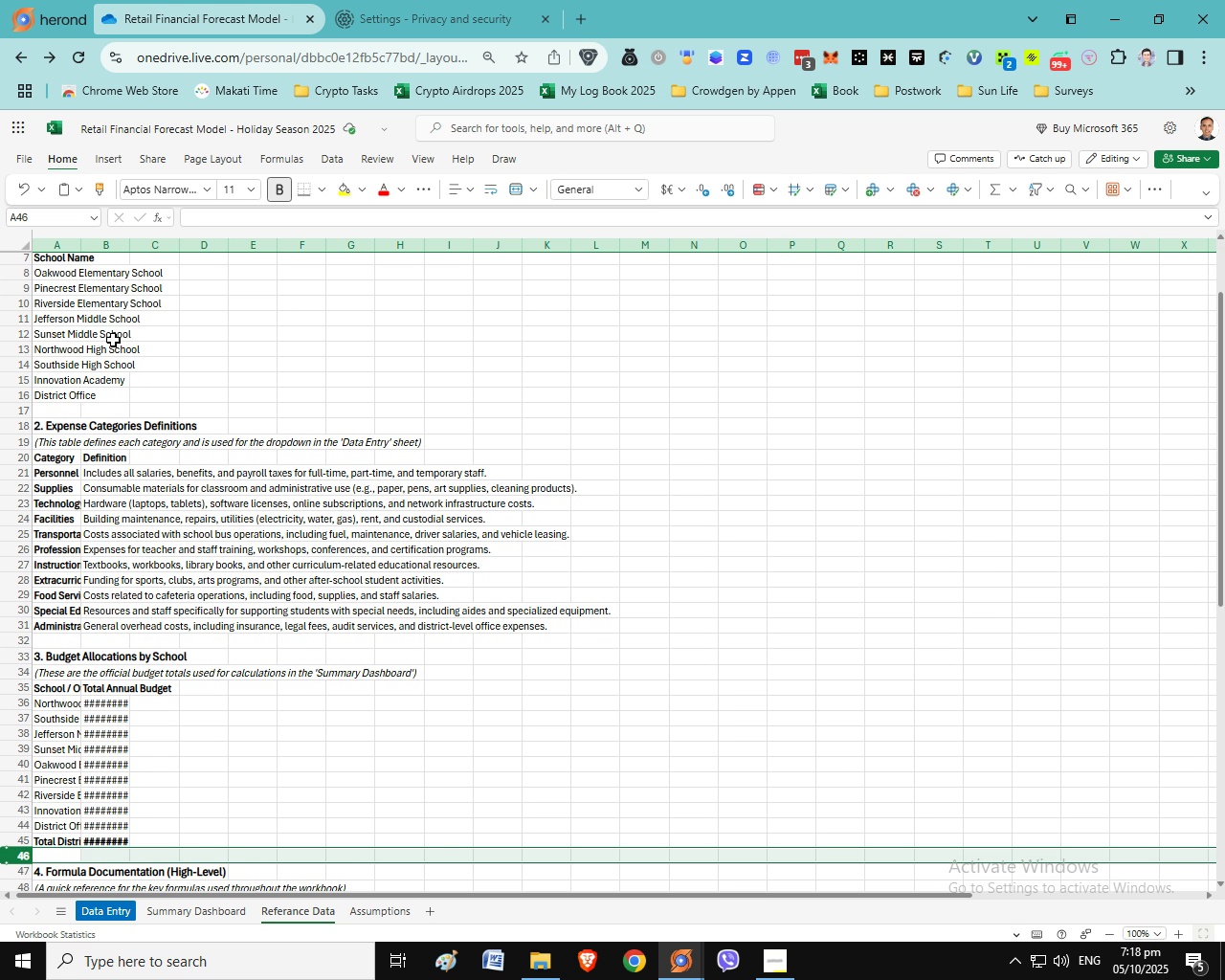 
scroll: coordinate [113, 340], scroll_direction: none, amount: 0.0
 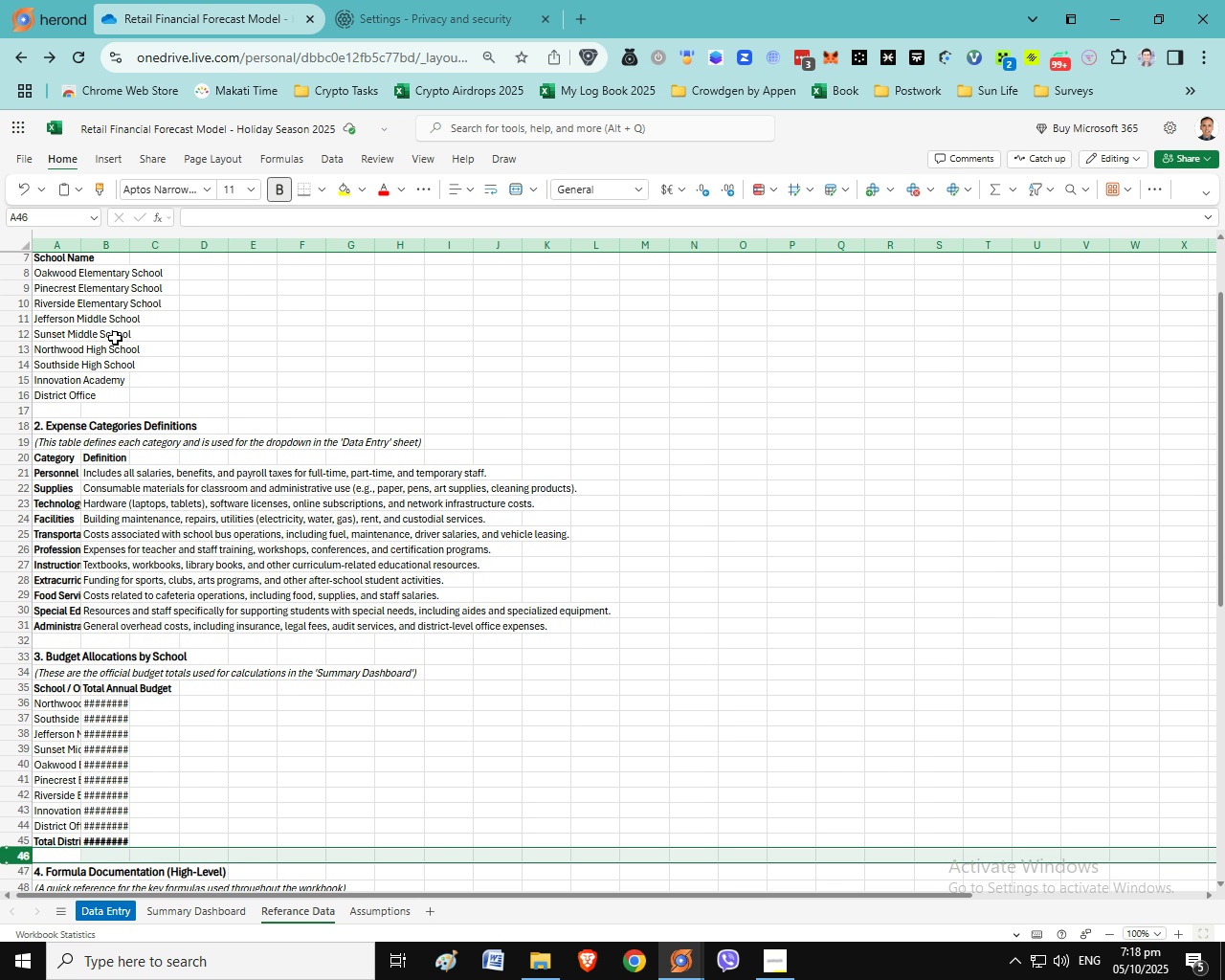 
wait(19.98)
 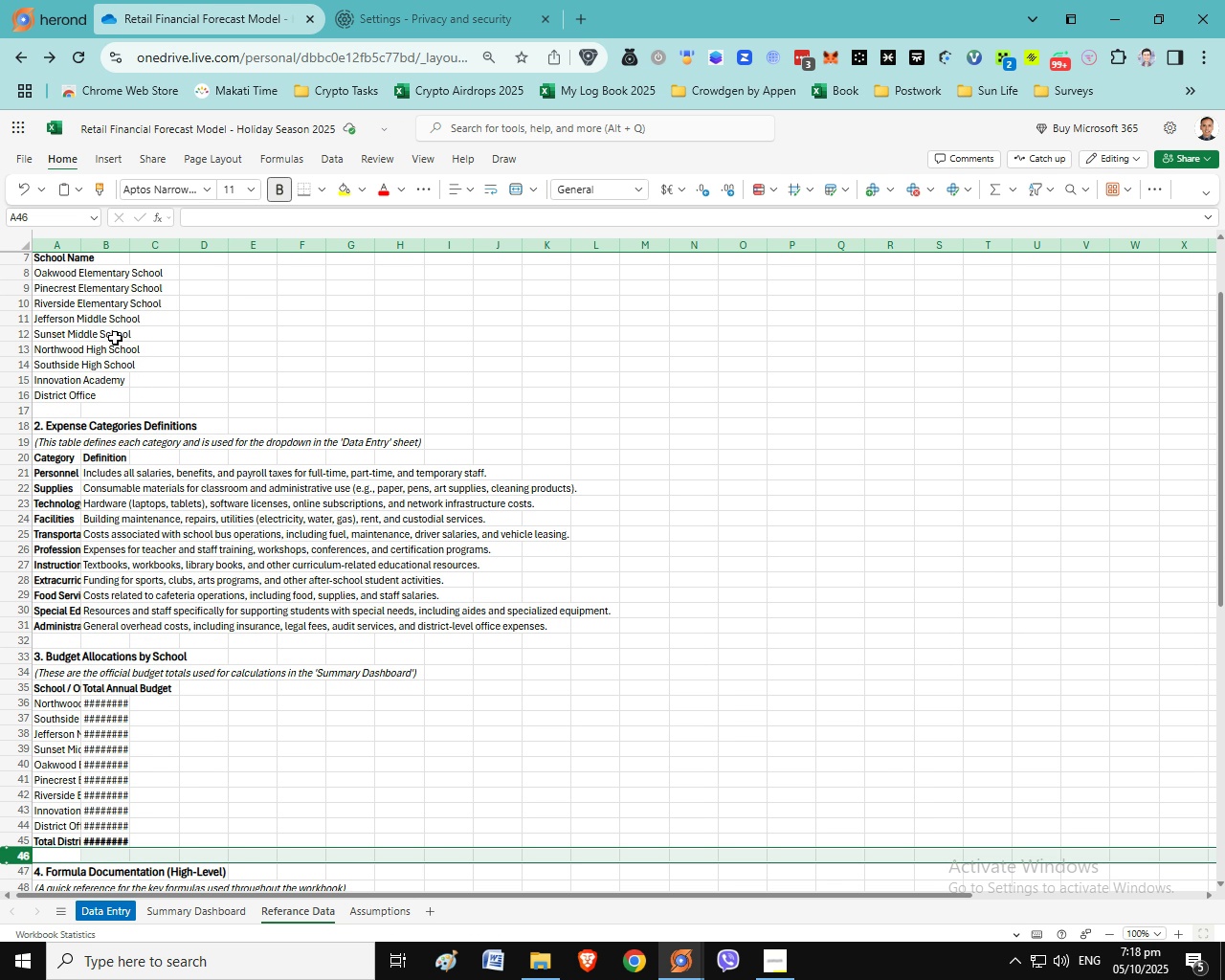 
scroll: coordinate [270, 434], scroll_direction: up, amount: 4.0